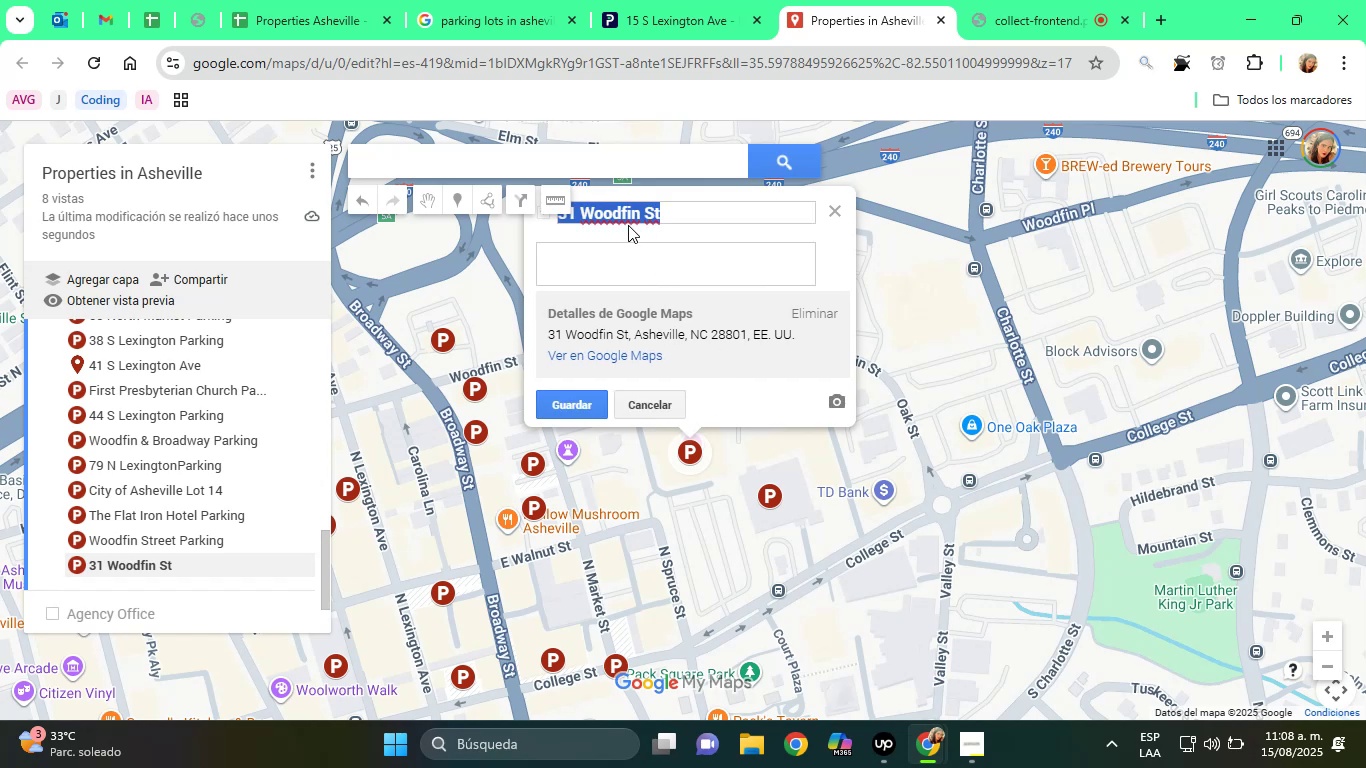 
right_click([612, 214])
 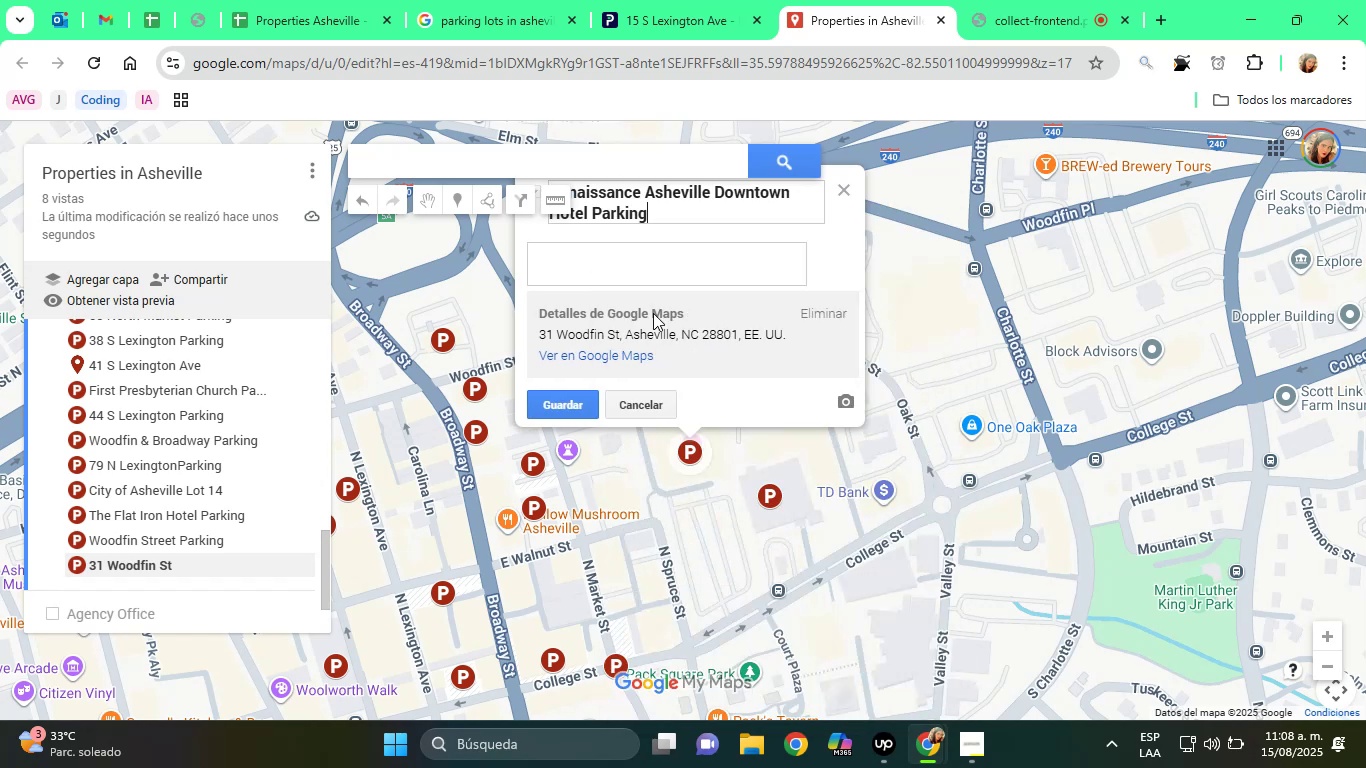 
double_click([641, 278])
 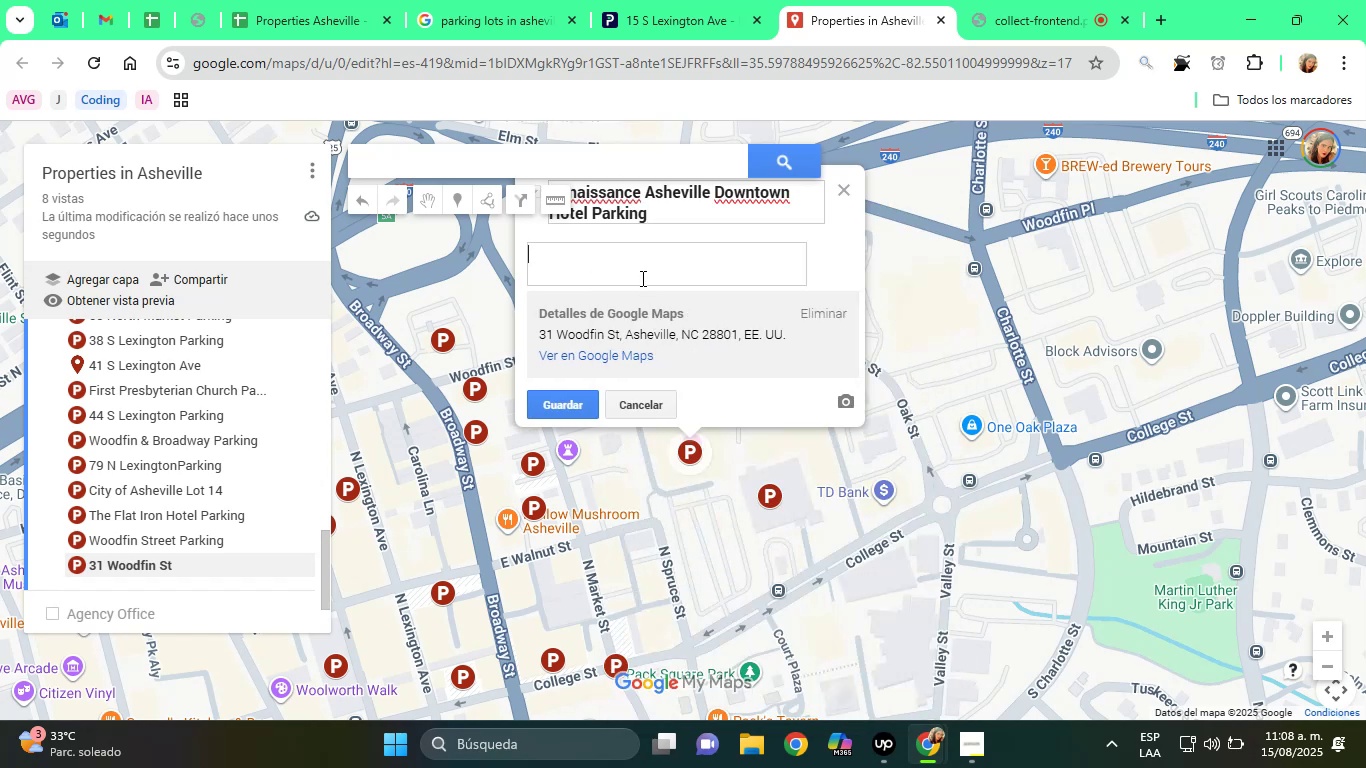 
type(Parking Lot)
 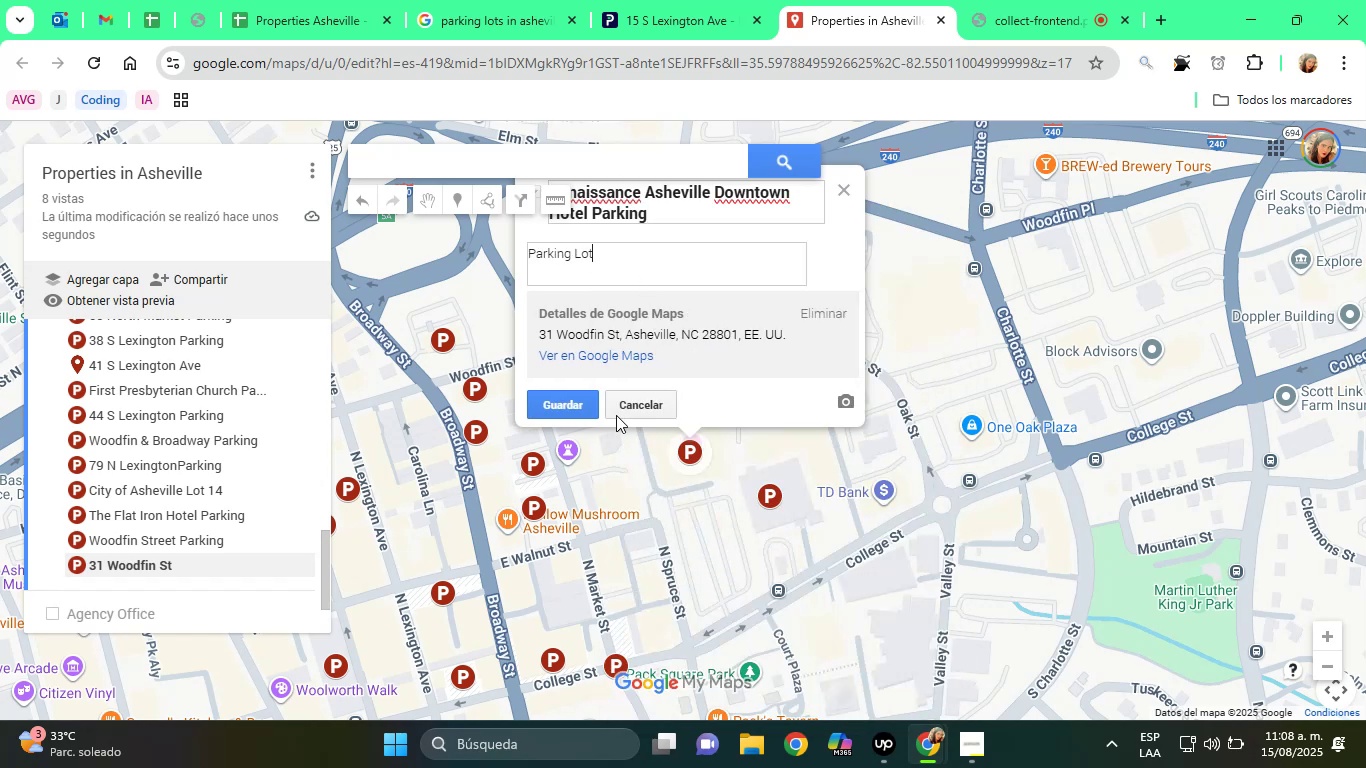 
left_click([579, 409])
 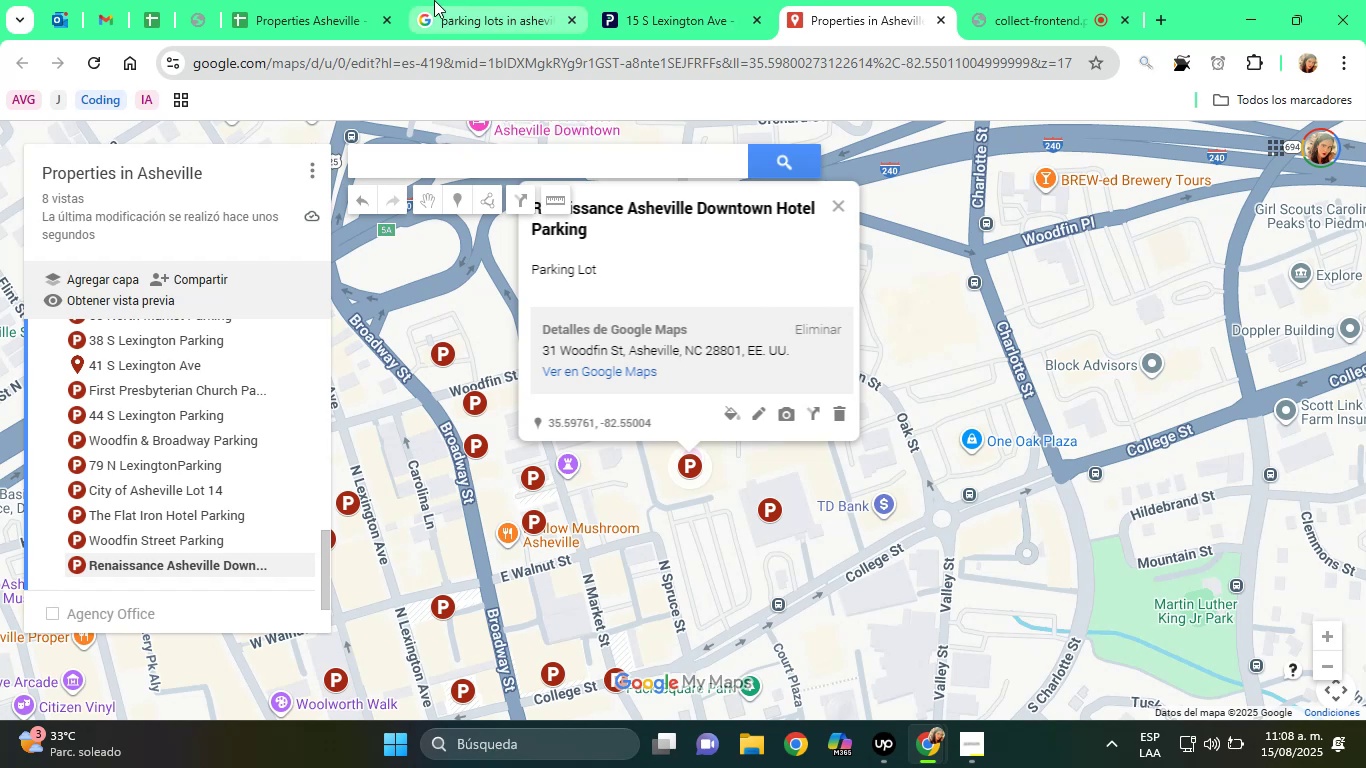 
left_click([640, 0])
 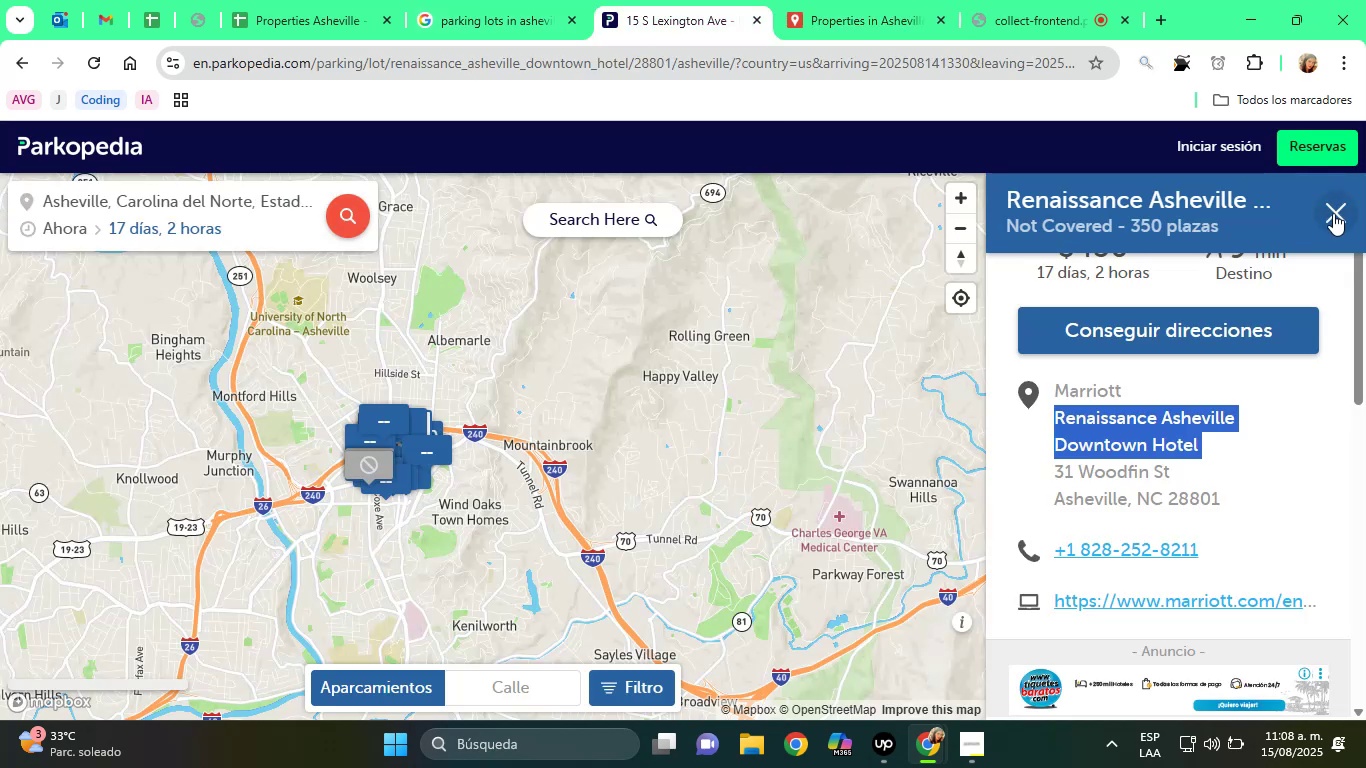 
left_click([1333, 213])
 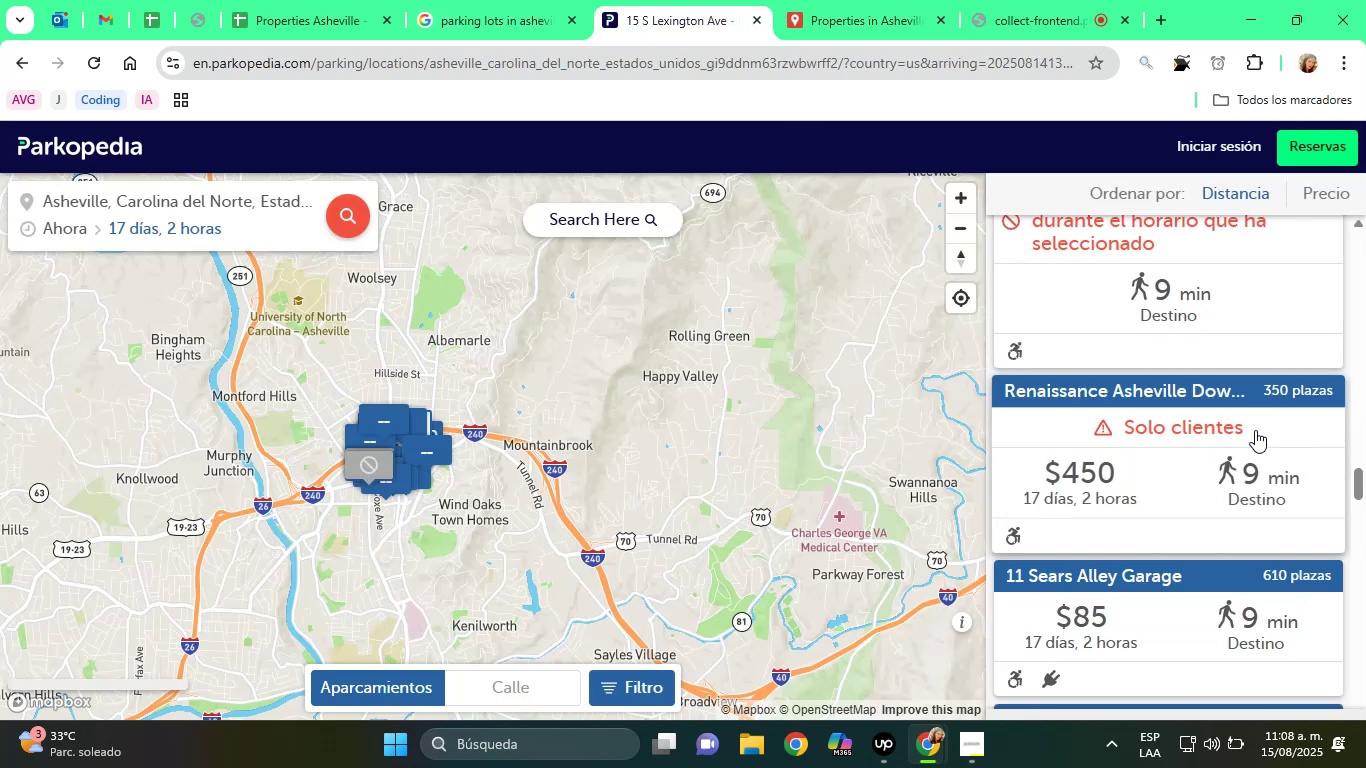 
scroll: coordinate [1255, 430], scroll_direction: down, amount: 2.0
 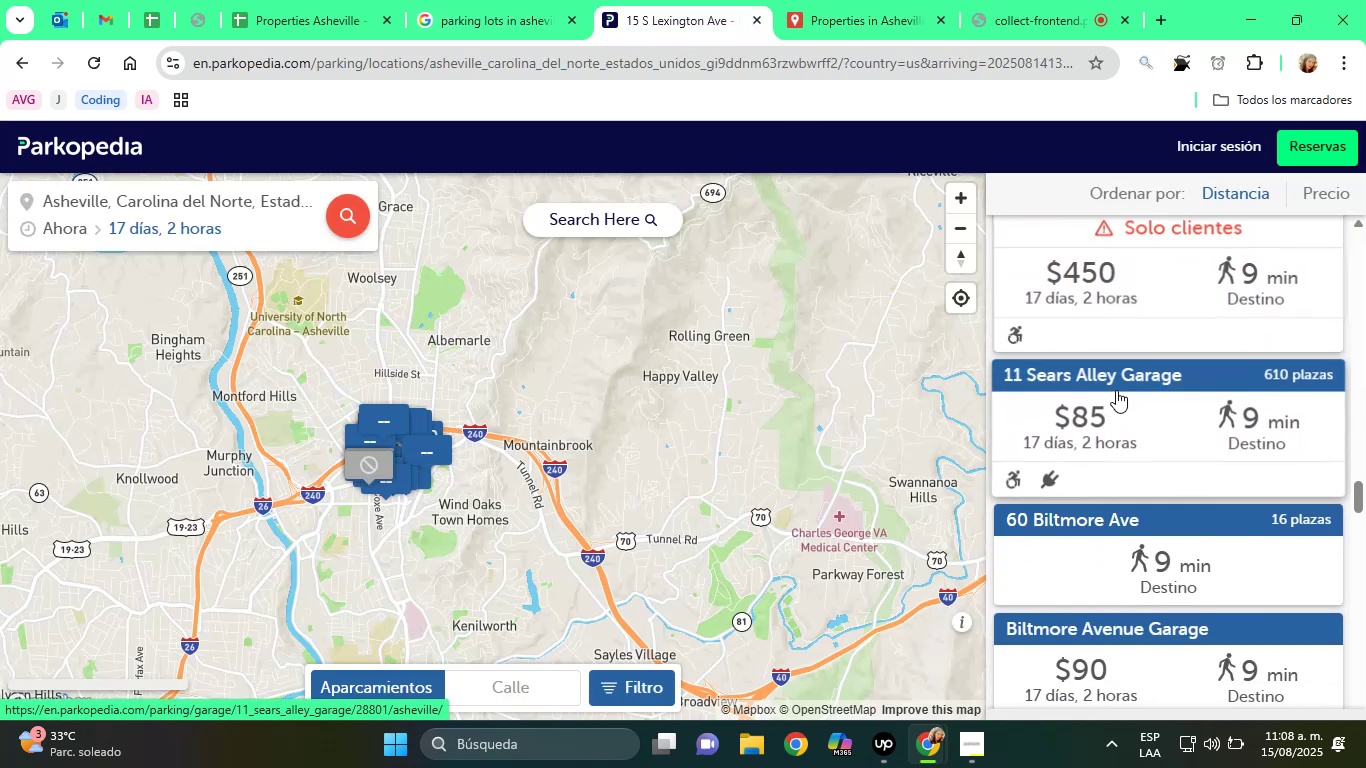 
left_click([1102, 381])
 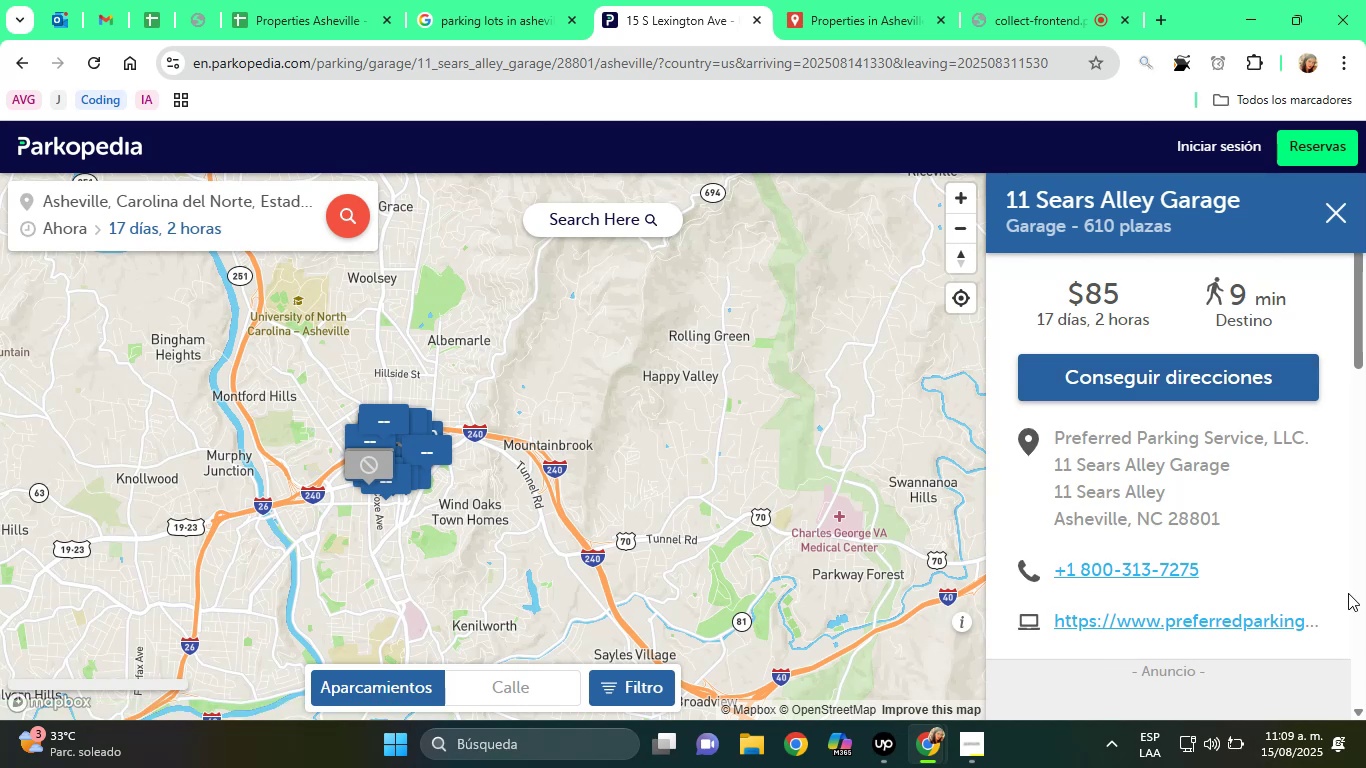 
wait(20.64)
 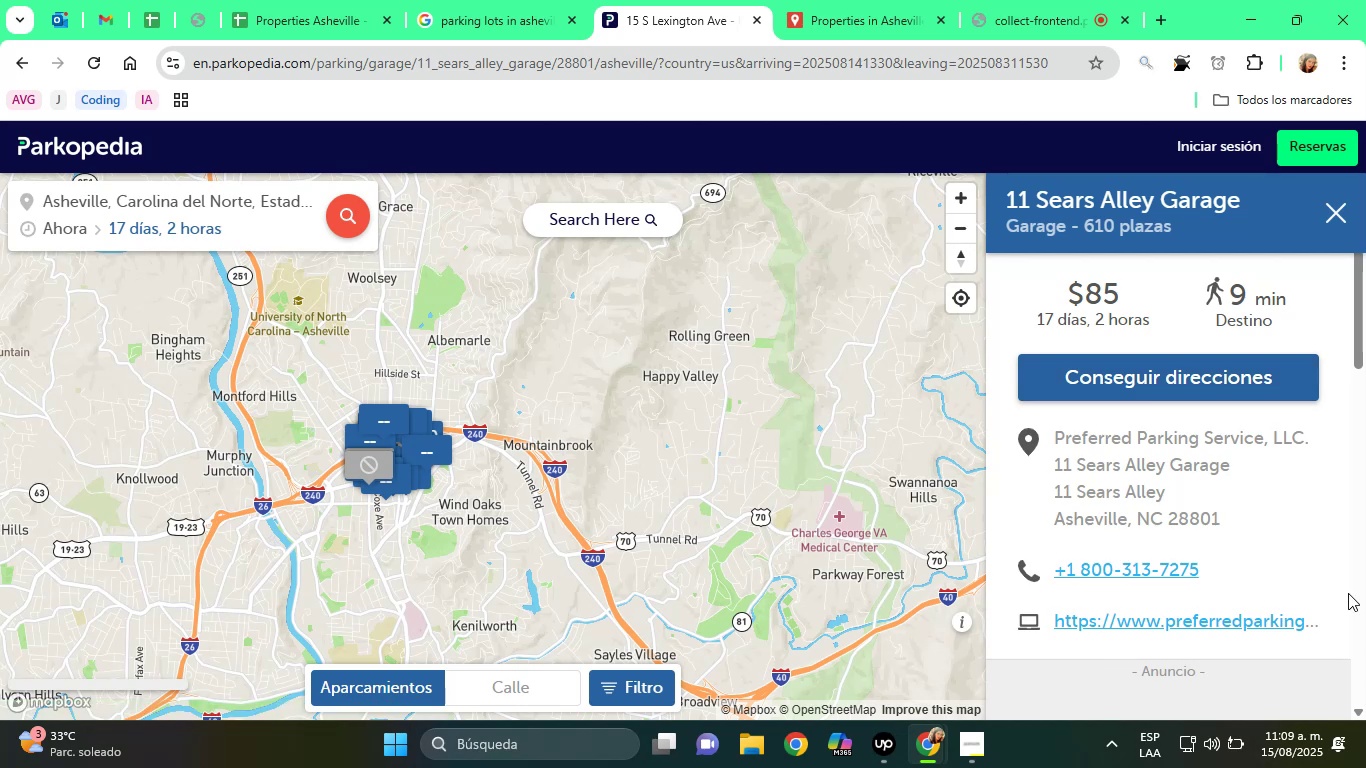 
left_click_drag(start_coordinate=[1047, 486], to_coordinate=[1291, 514])
 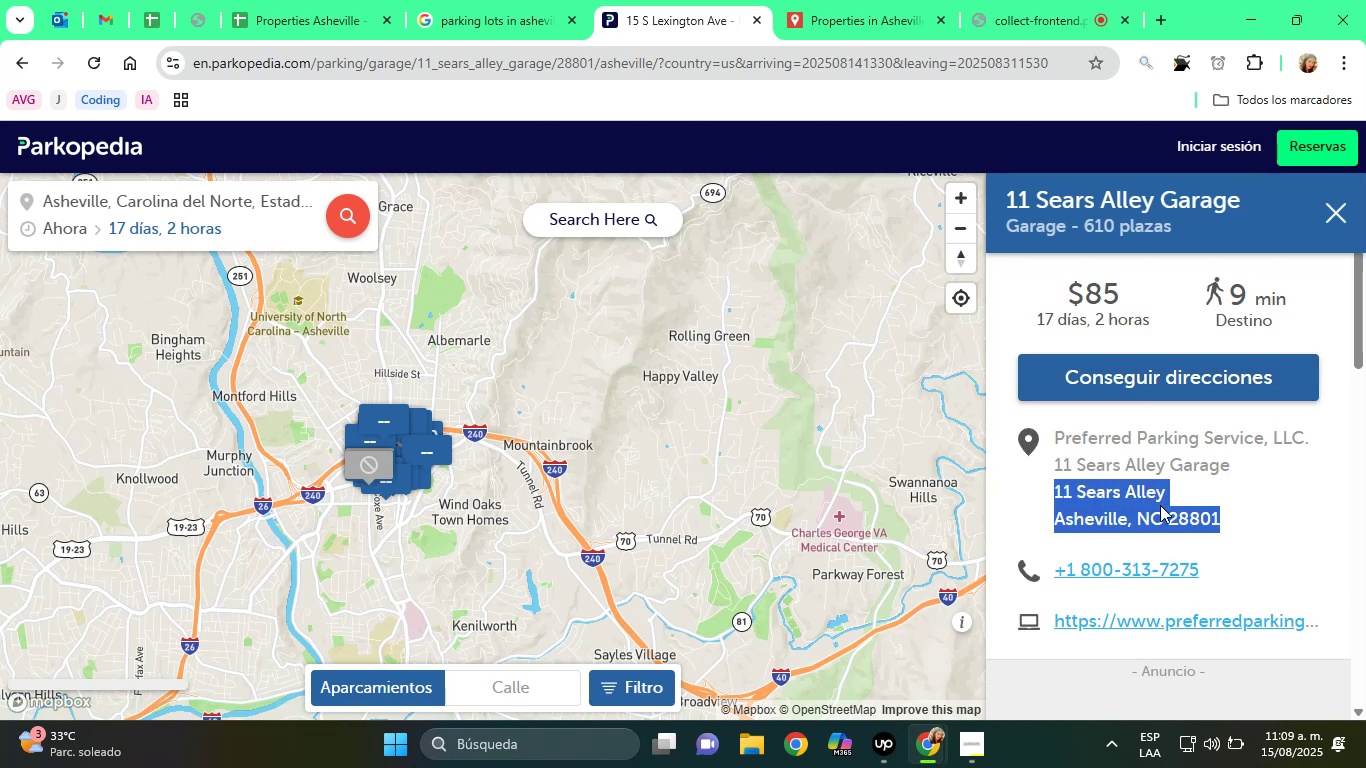 
right_click([1158, 505])
 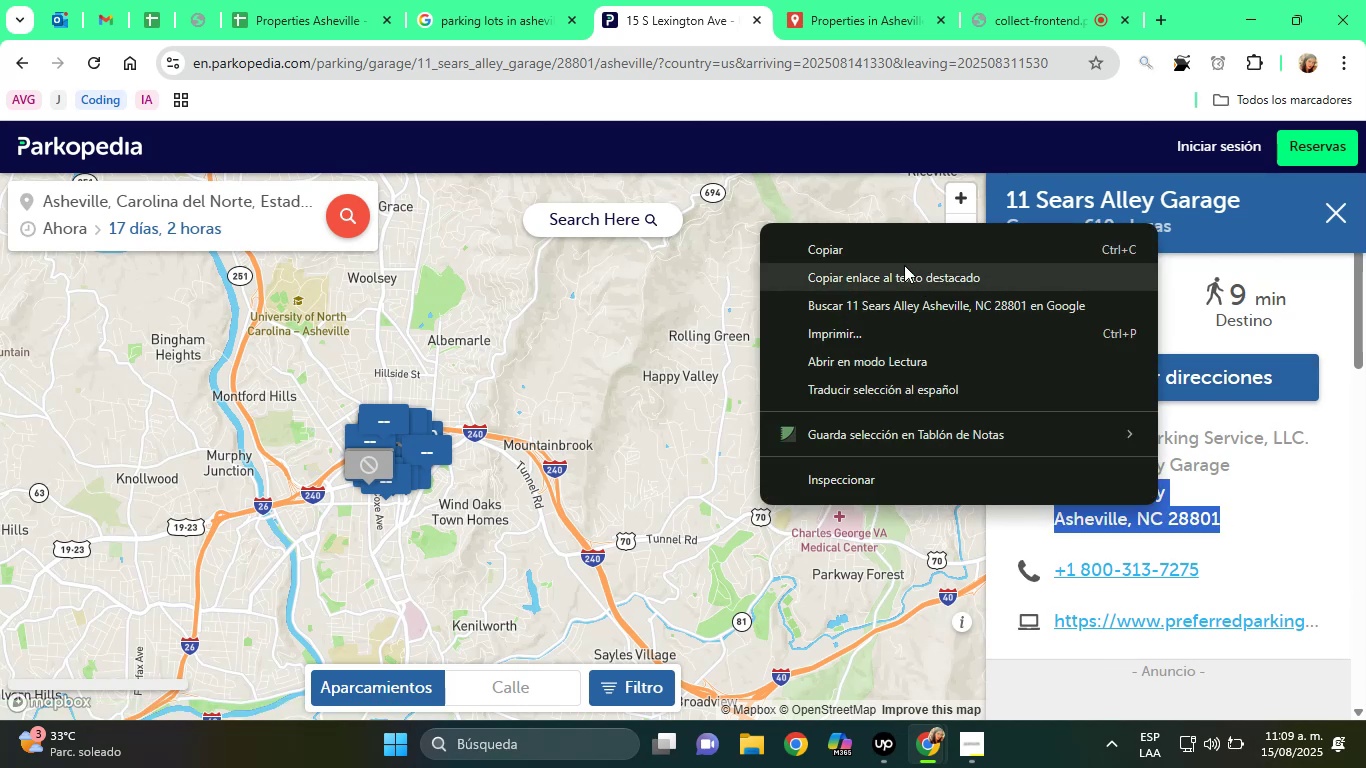 
left_click([883, 251])
 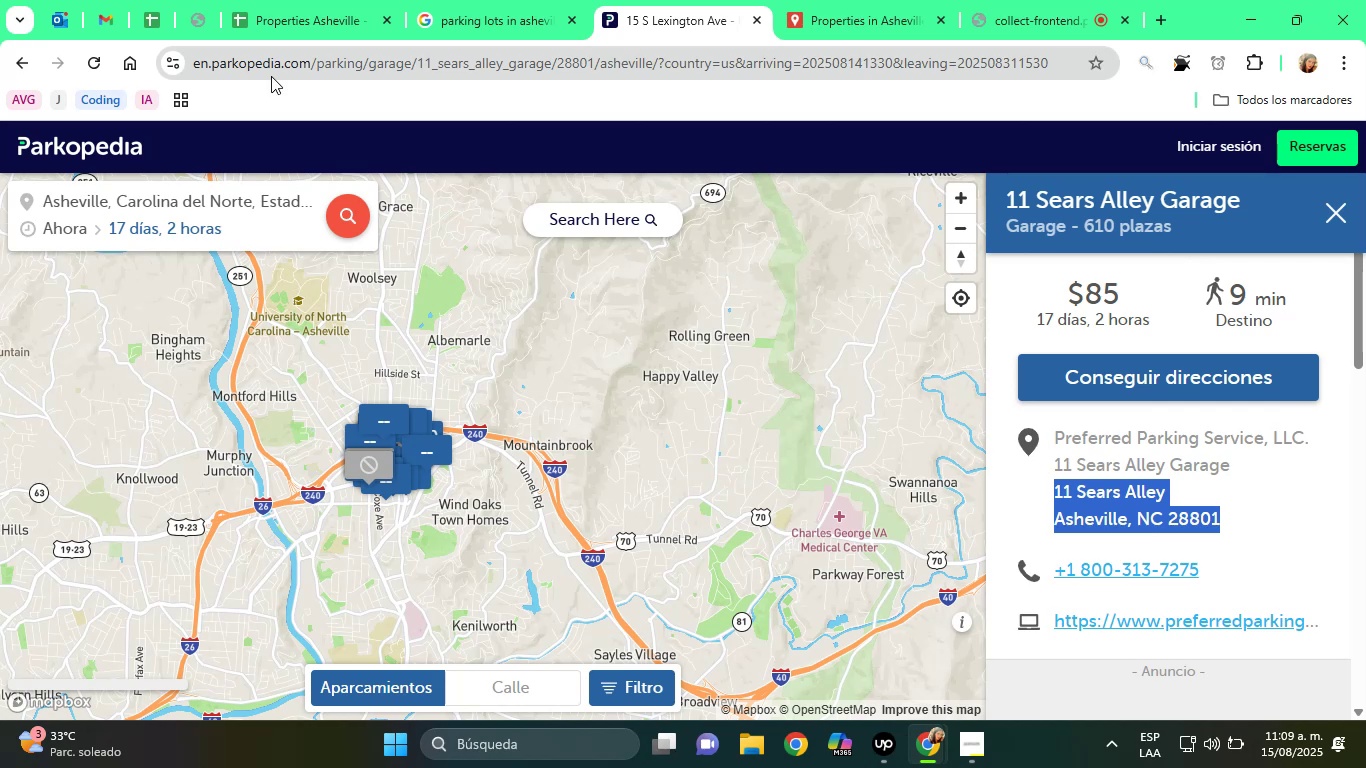 
left_click([299, 0])
 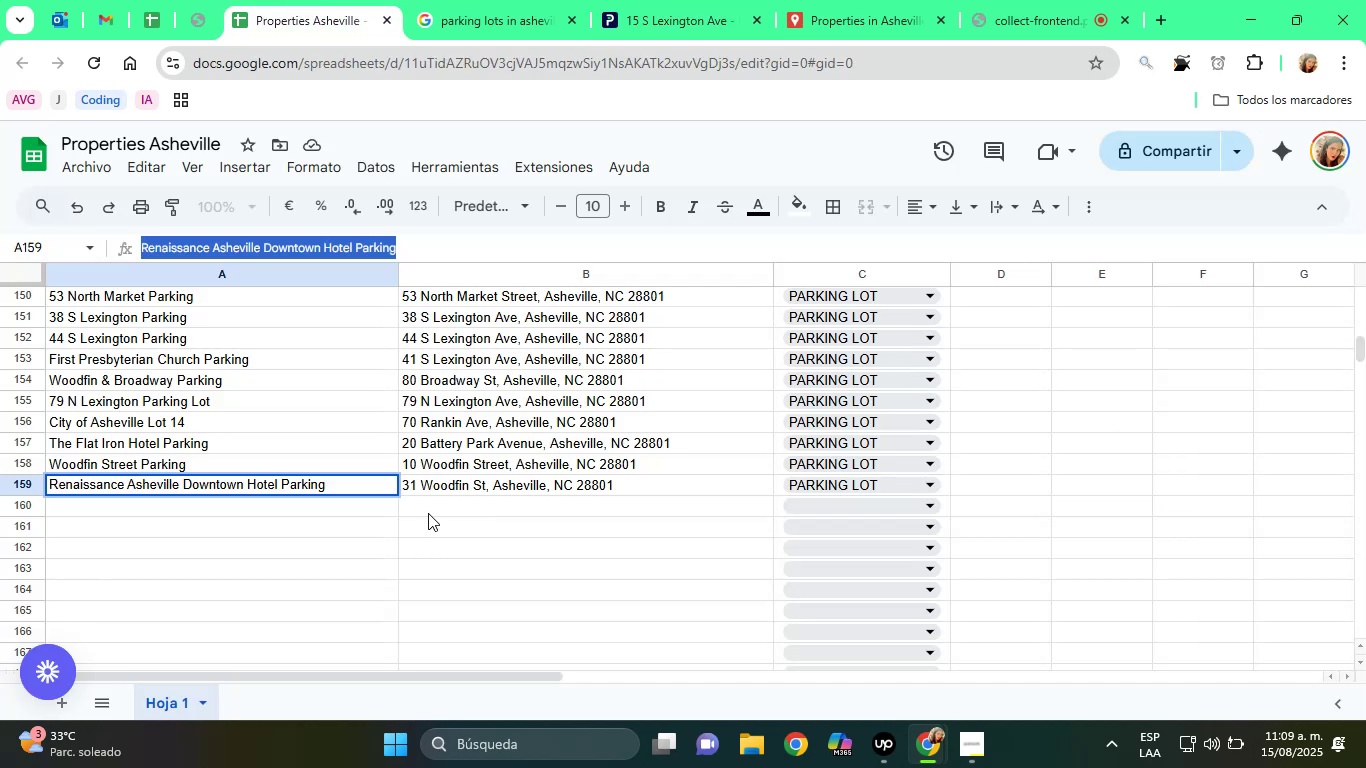 
right_click([428, 508])
 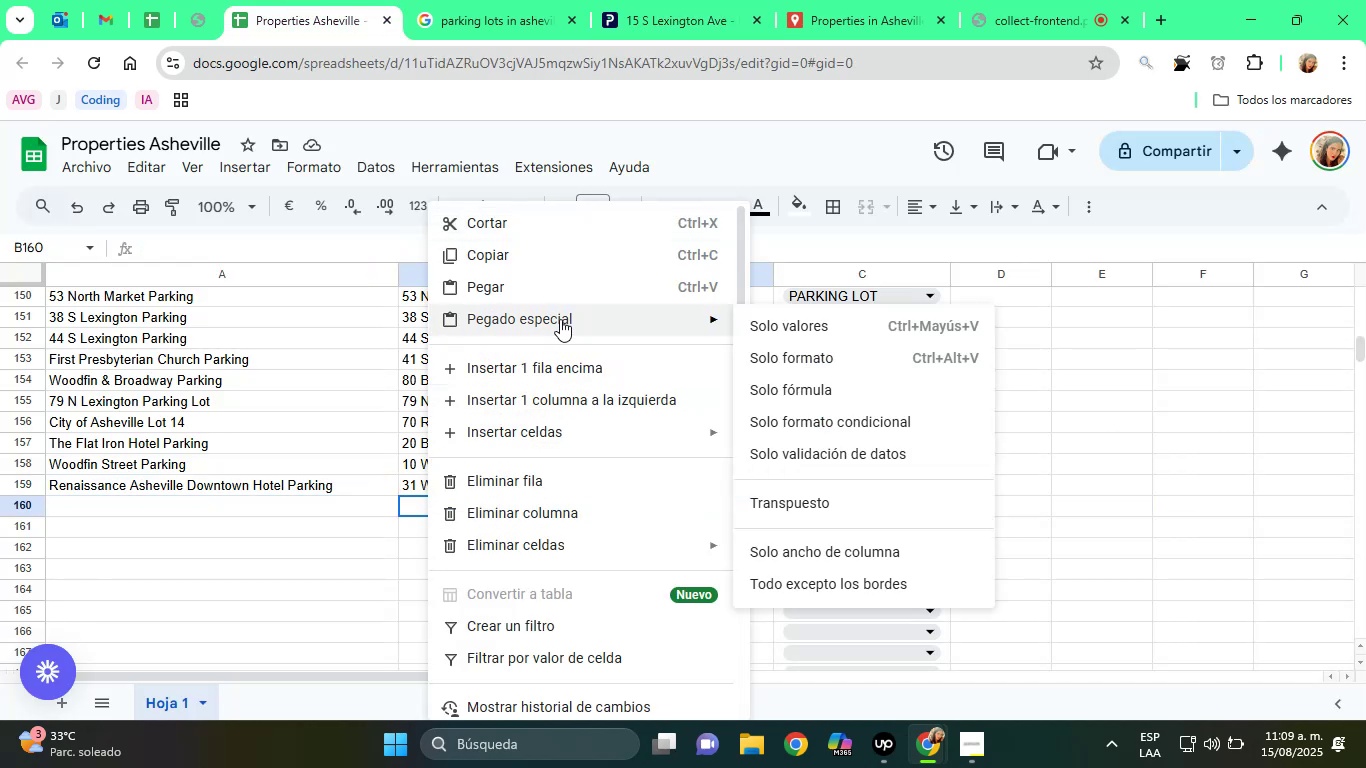 
left_click([831, 318])
 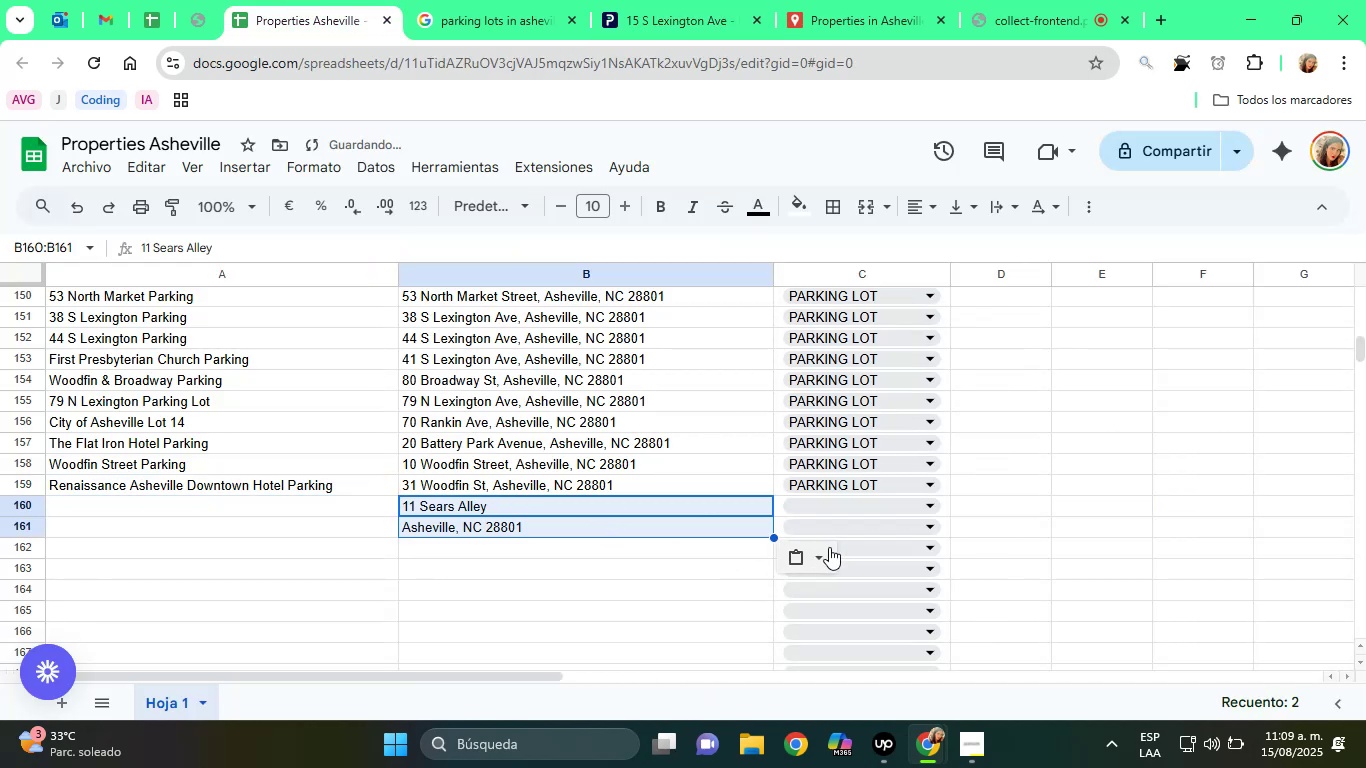 
left_click([818, 558])
 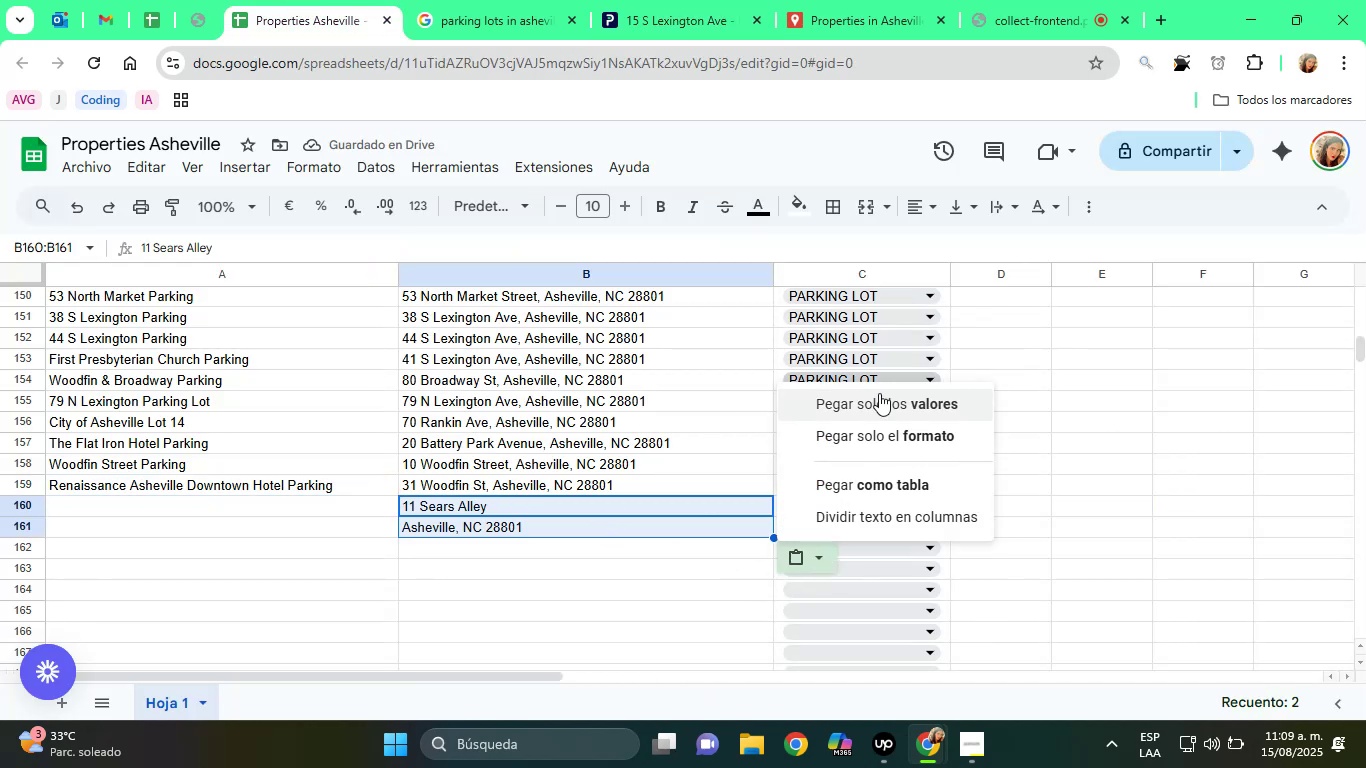 
left_click([877, 401])
 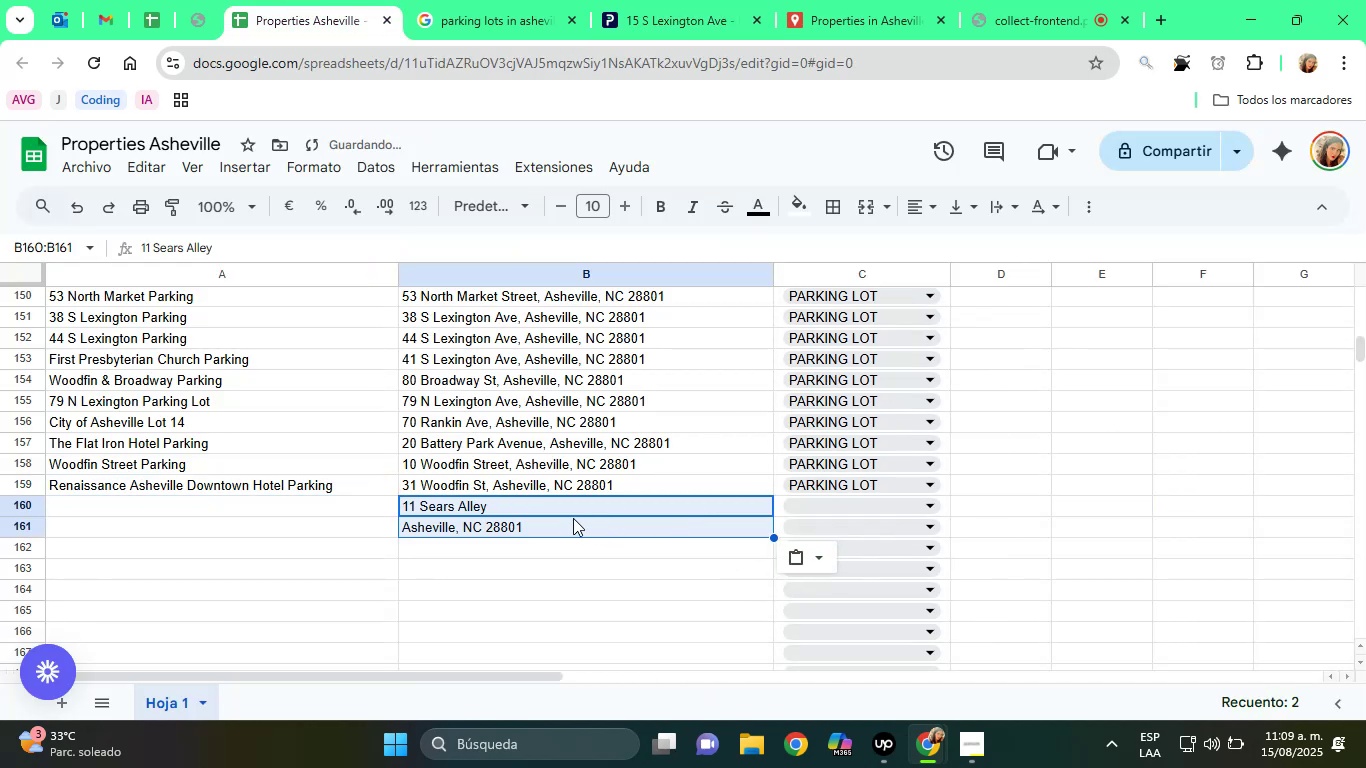 
left_click([543, 503])
 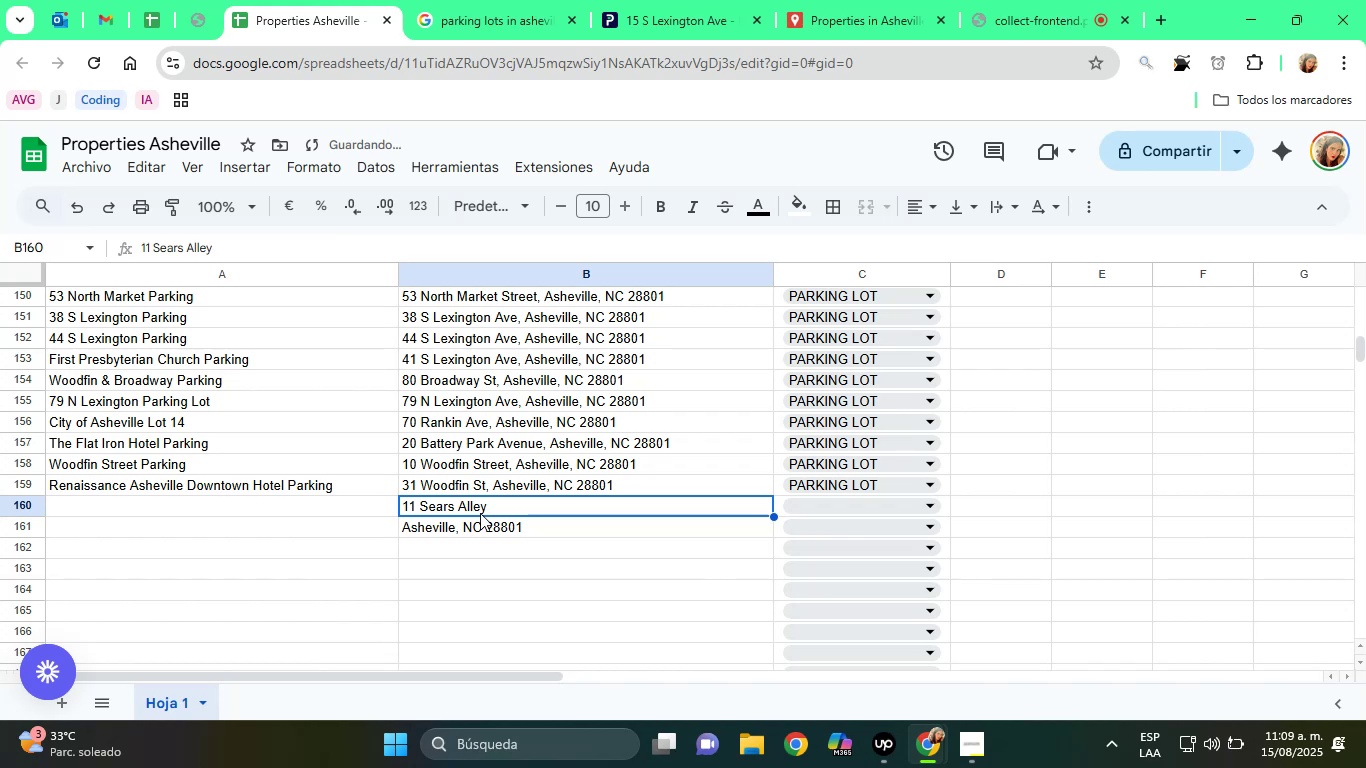 
left_click([488, 526])
 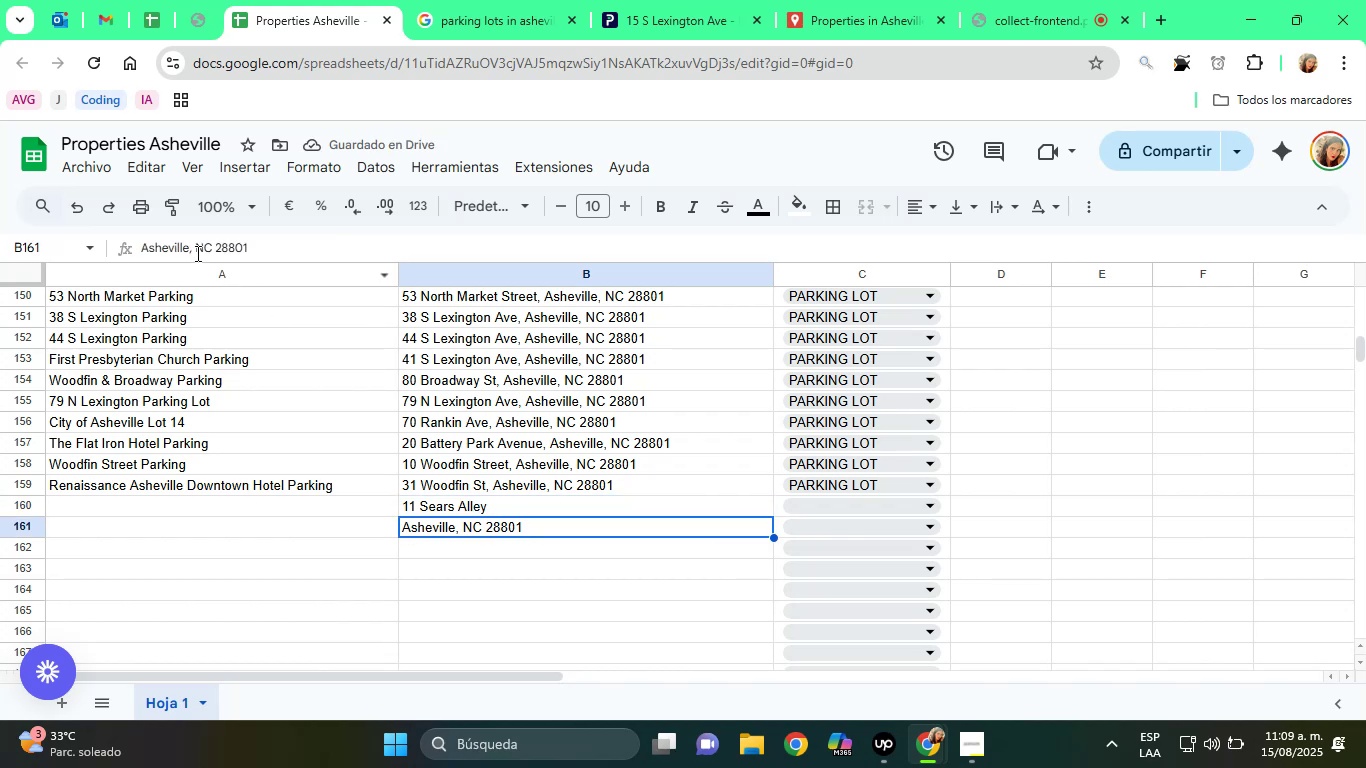 
double_click([193, 251])
 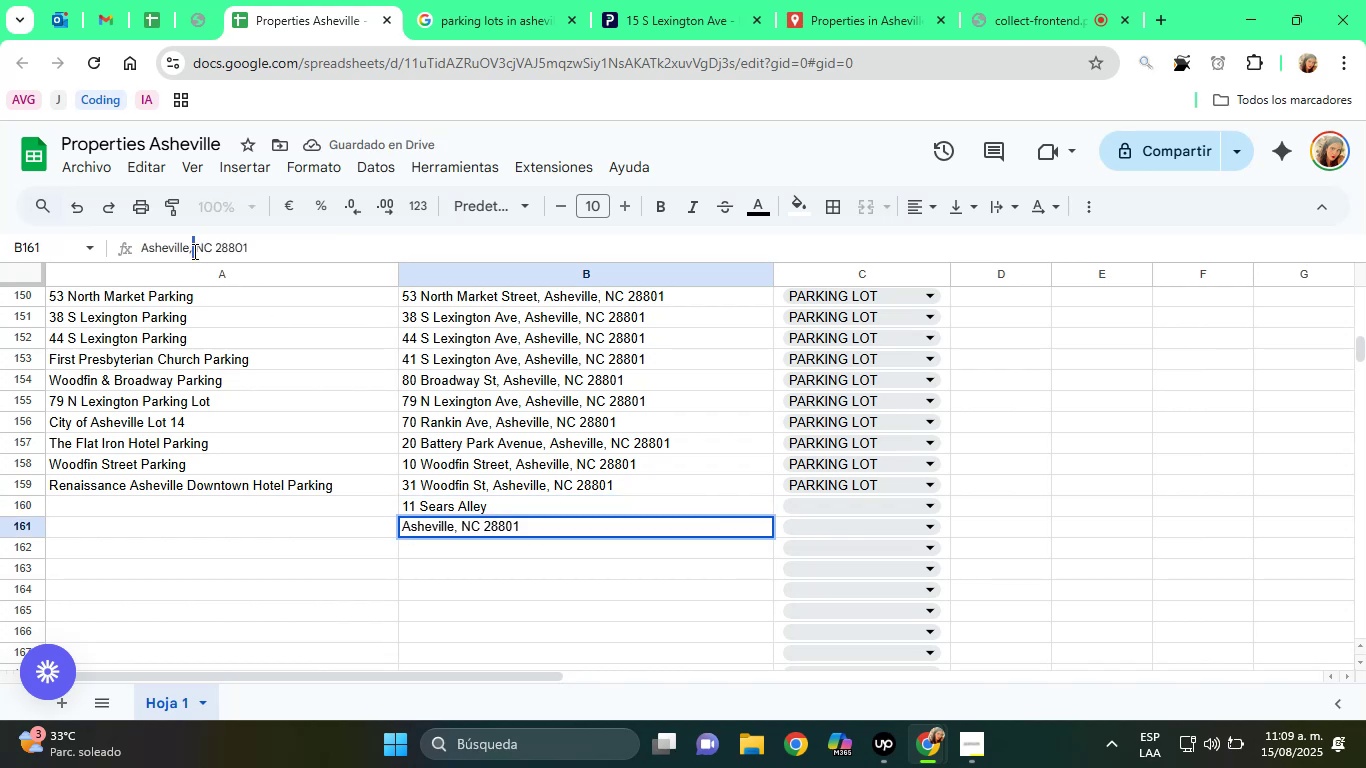 
triple_click([193, 251])
 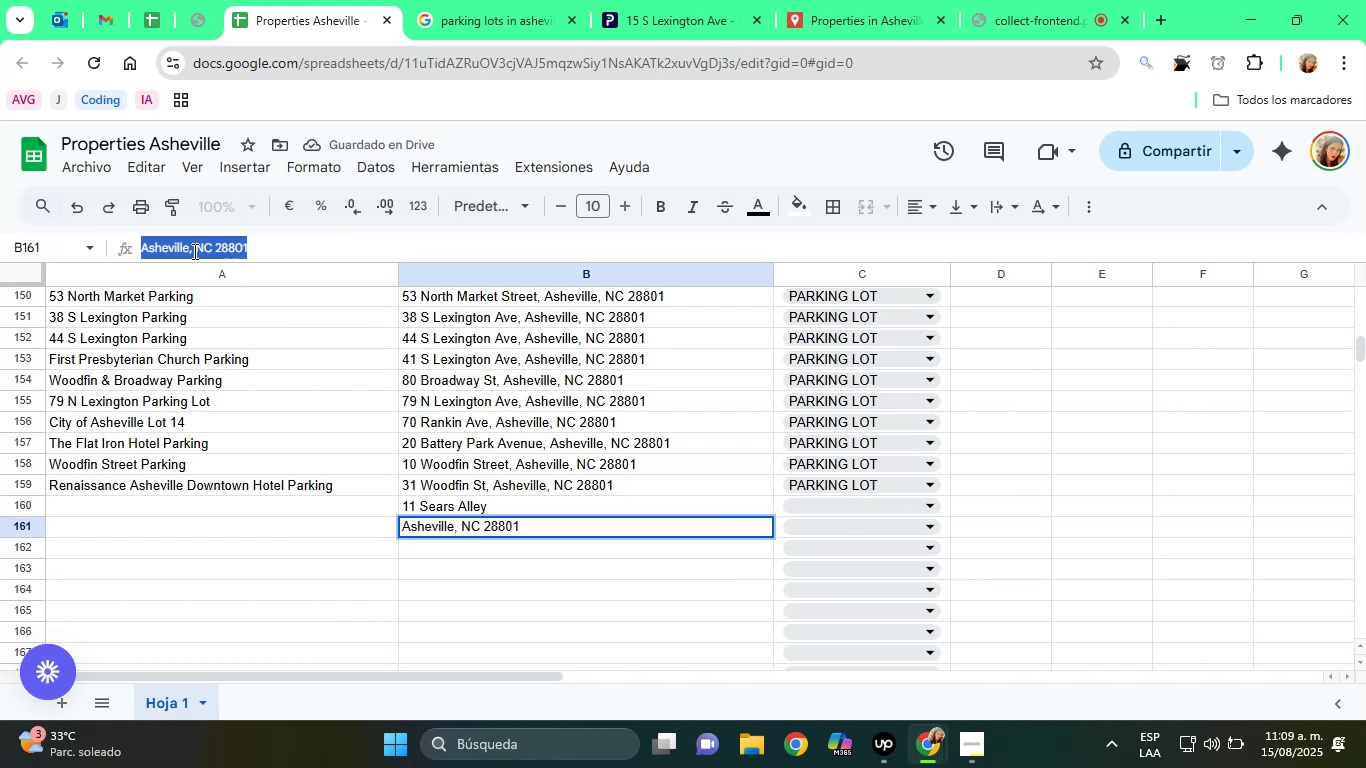 
right_click([193, 251])
 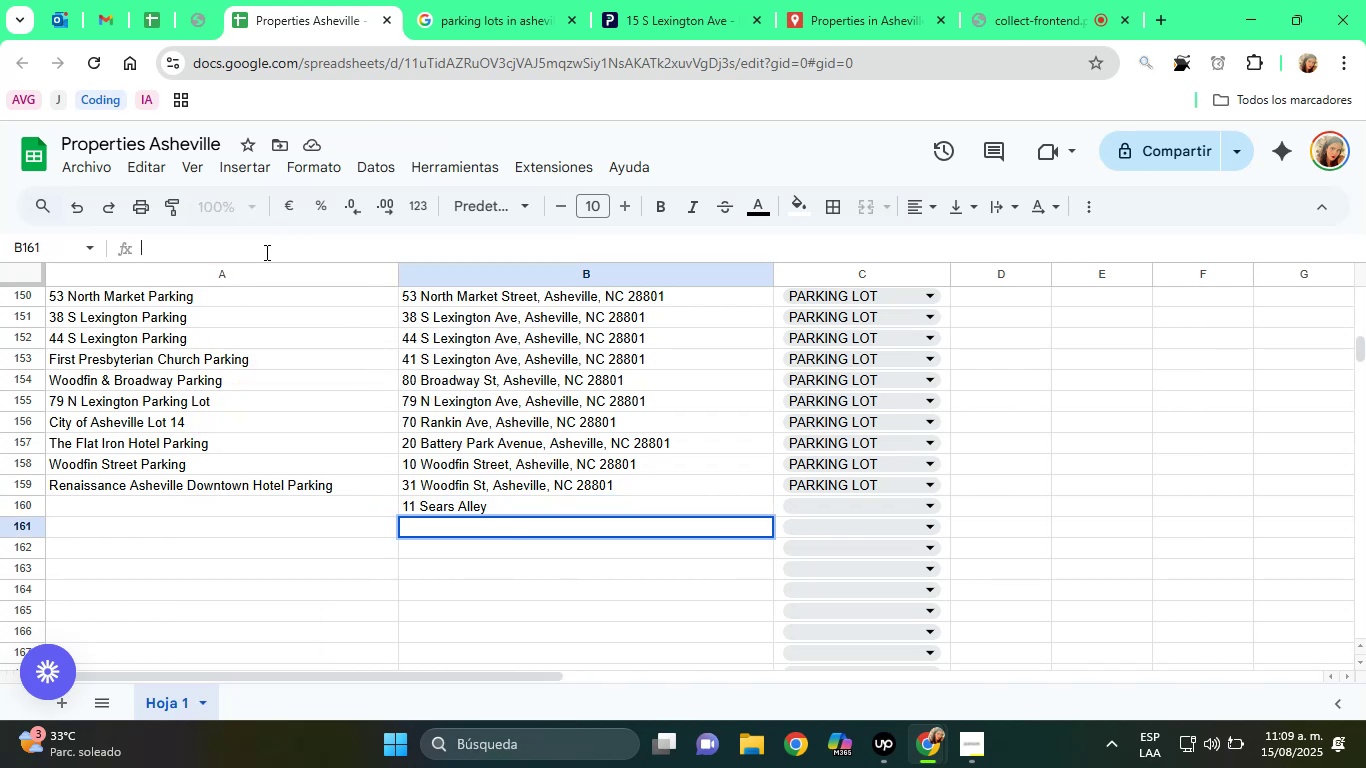 
left_click([477, 507])
 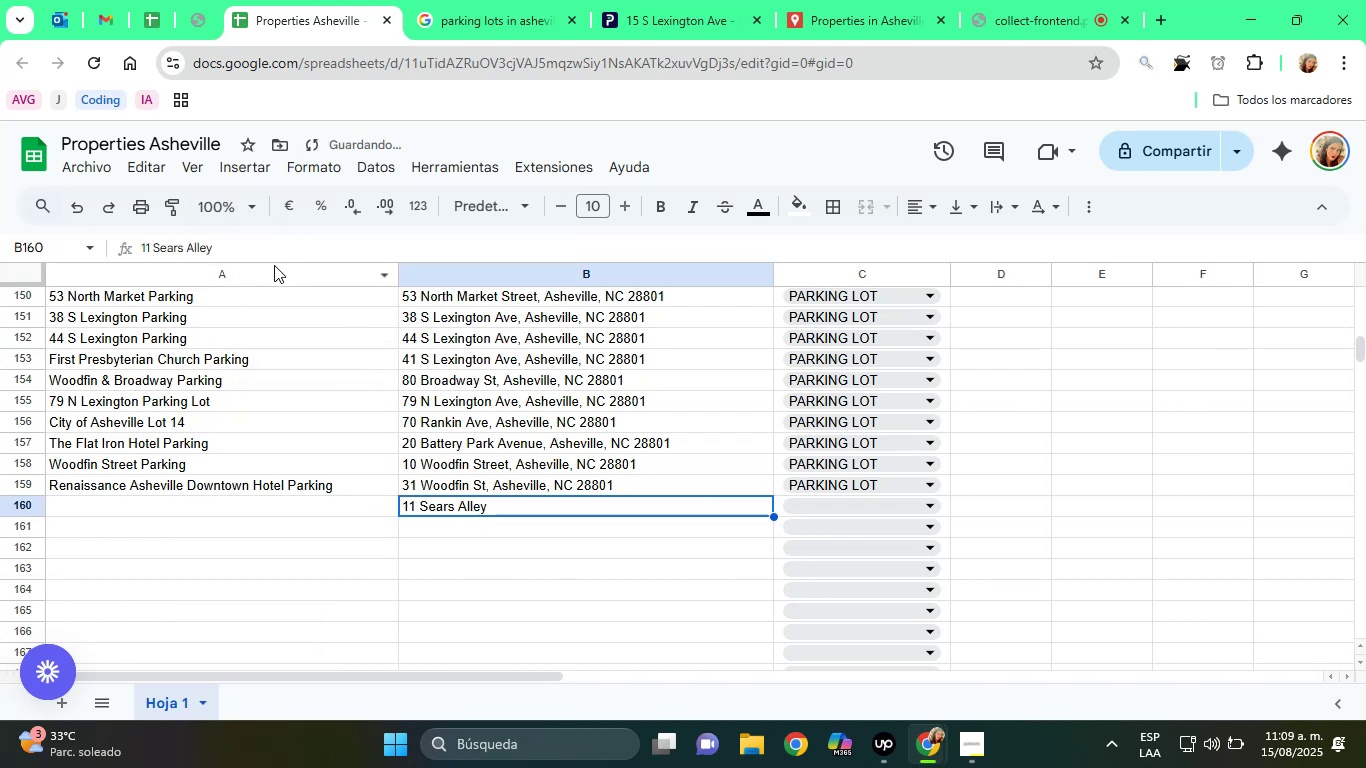 
left_click([263, 258])
 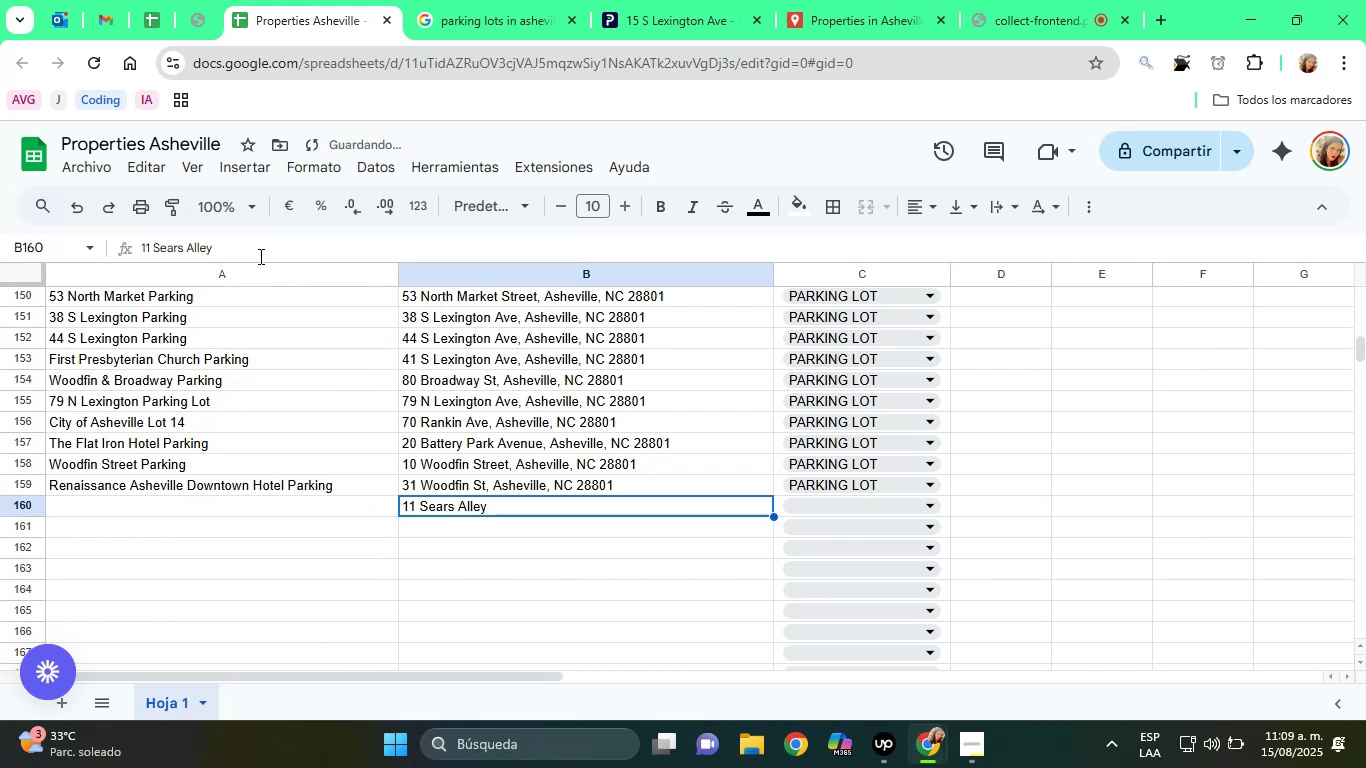 
left_click([254, 252])
 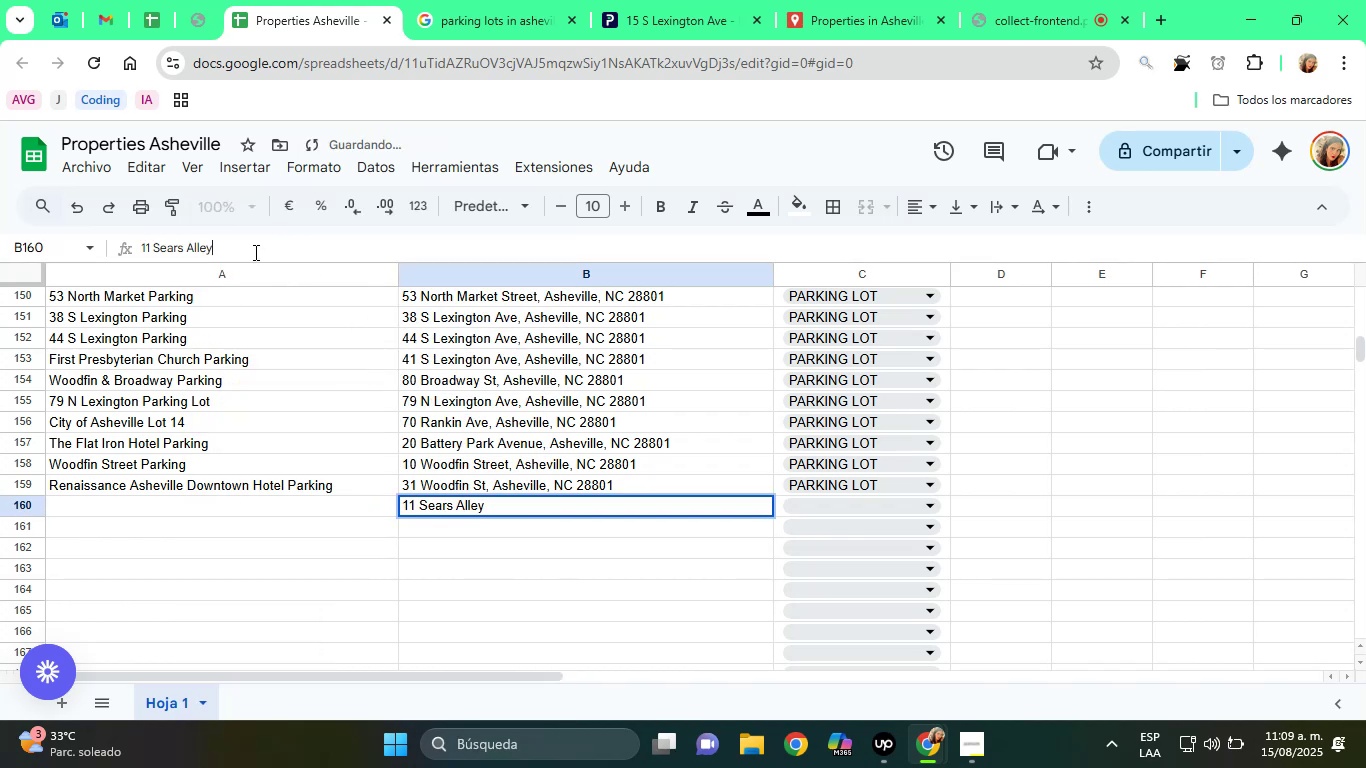 
key(Comma)
 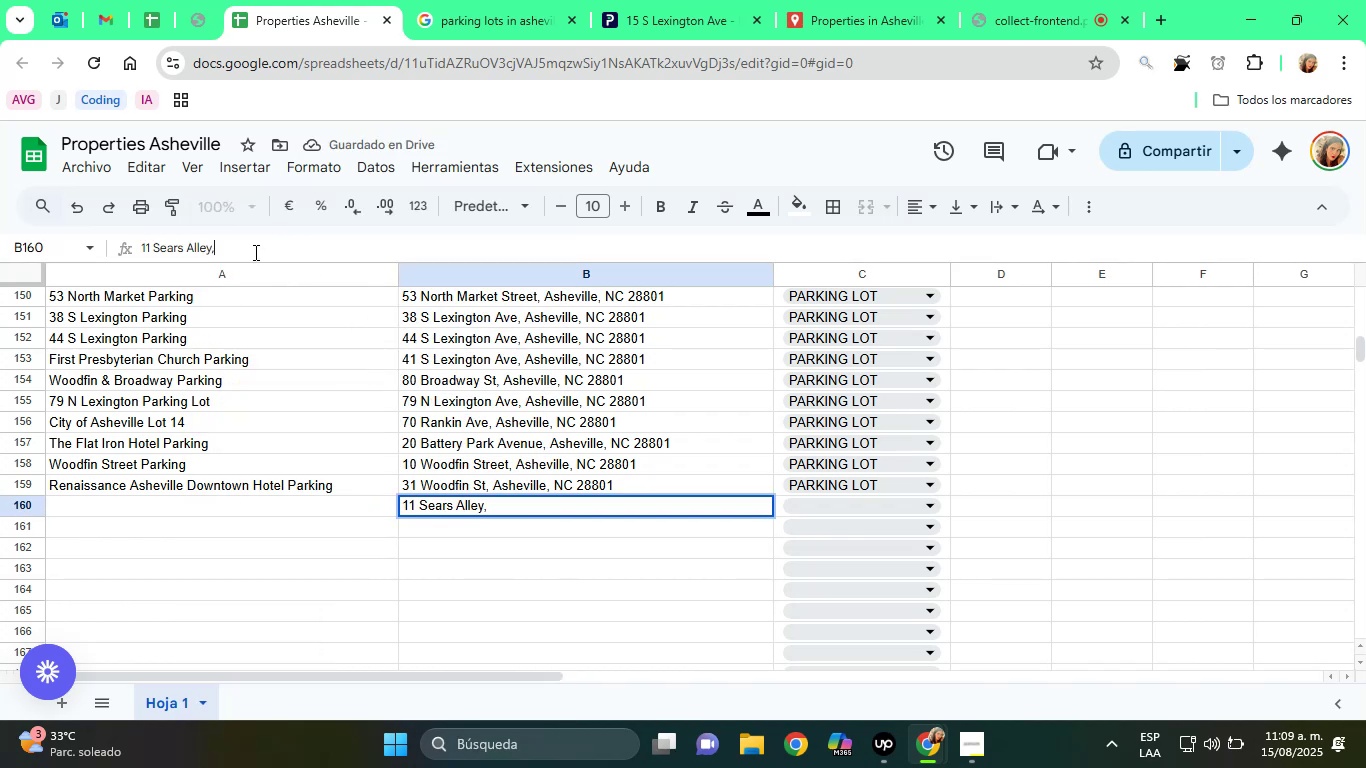 
key(Space)
 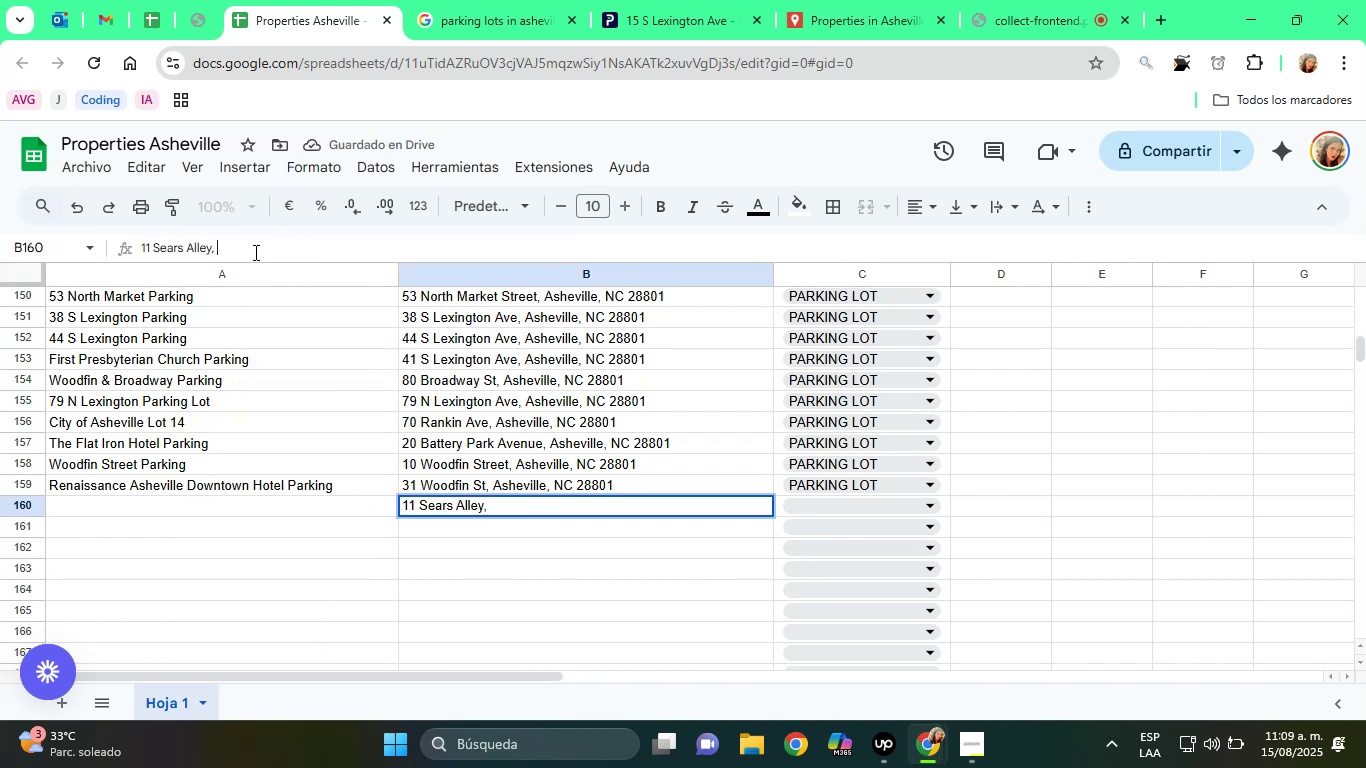 
key(Control+ControlLeft)
 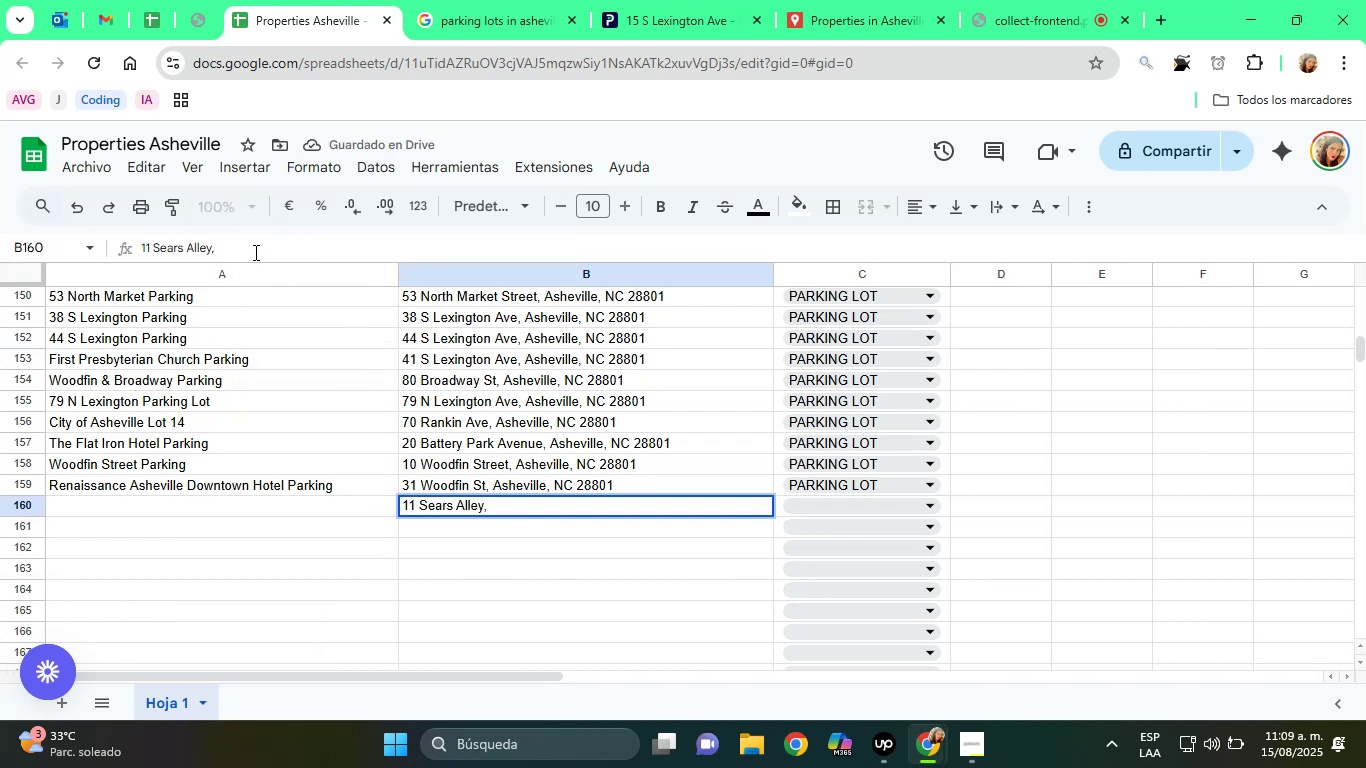 
key(Control+V)
 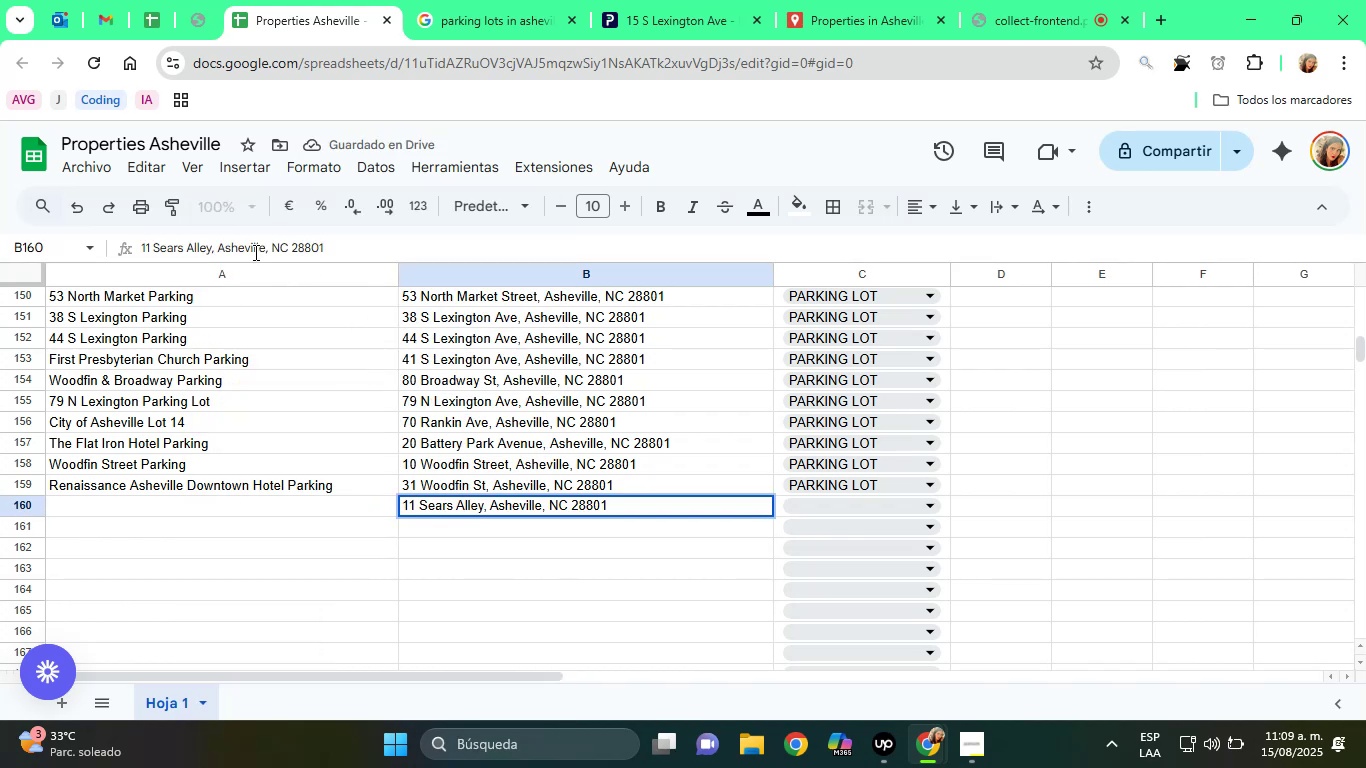 
key(Shift+ShiftRight)
 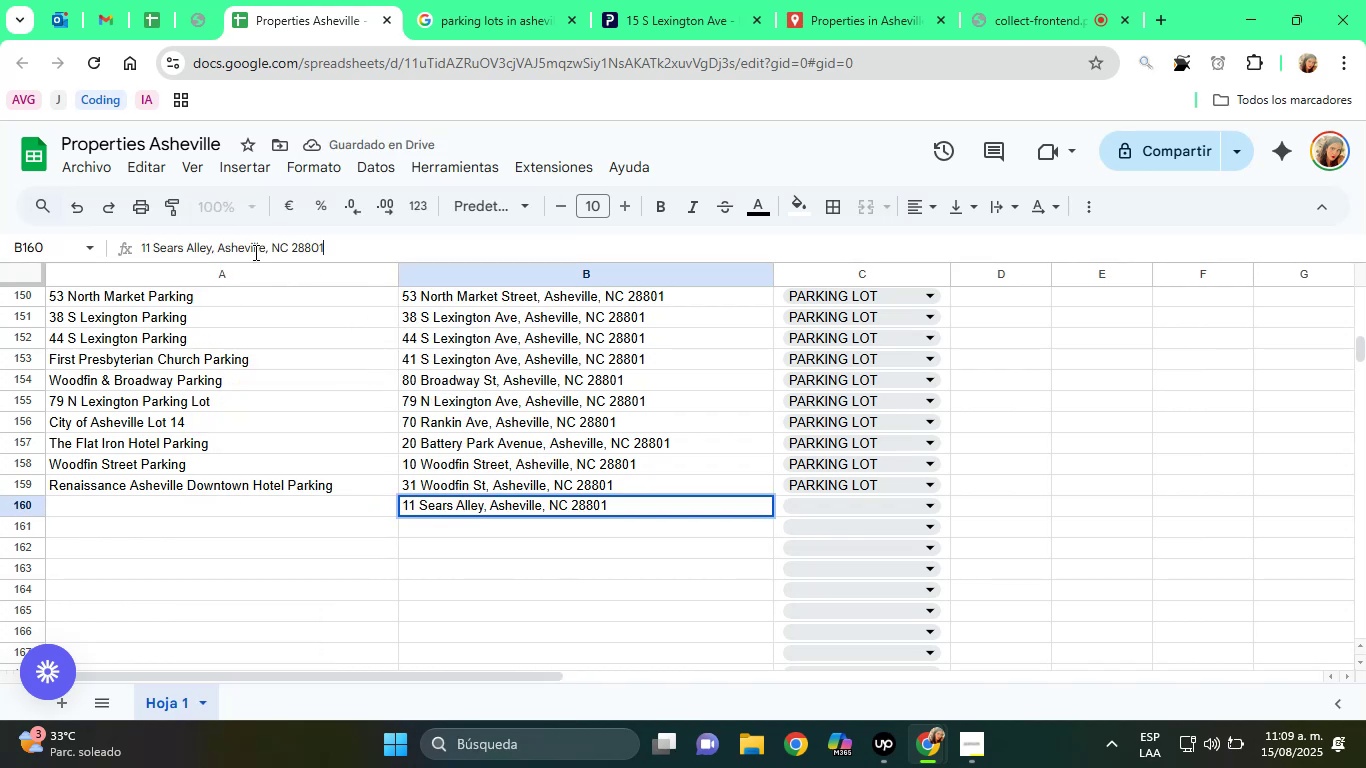 
key(Enter)
 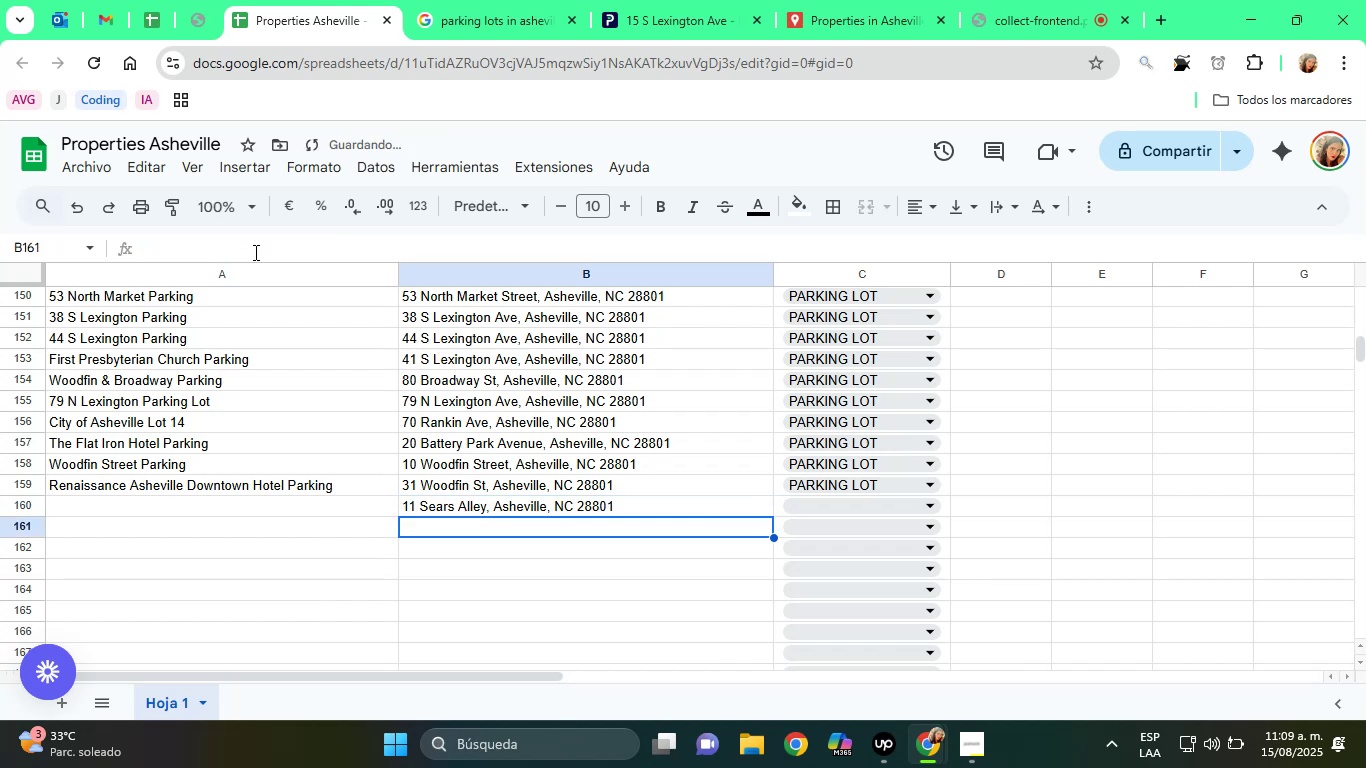 
key(ArrowUp)
 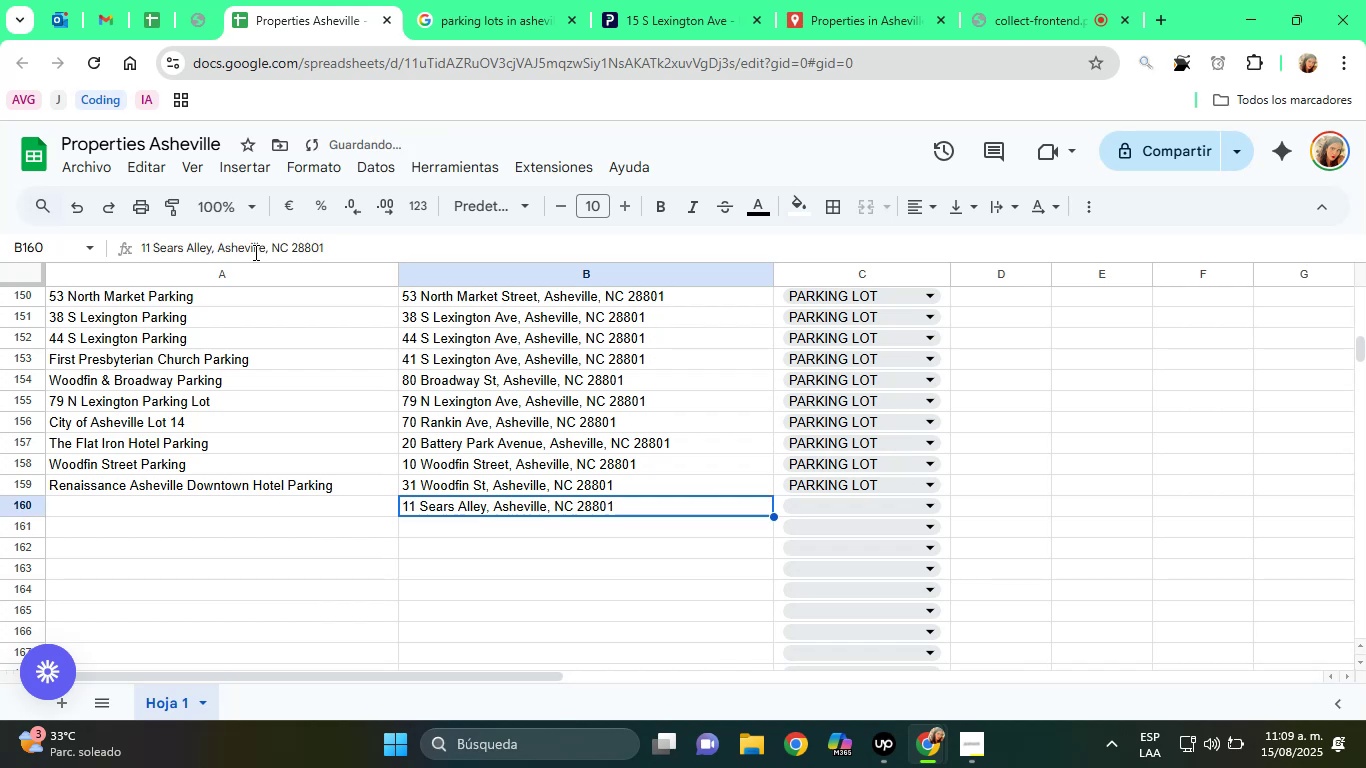 
key(ArrowRight)
 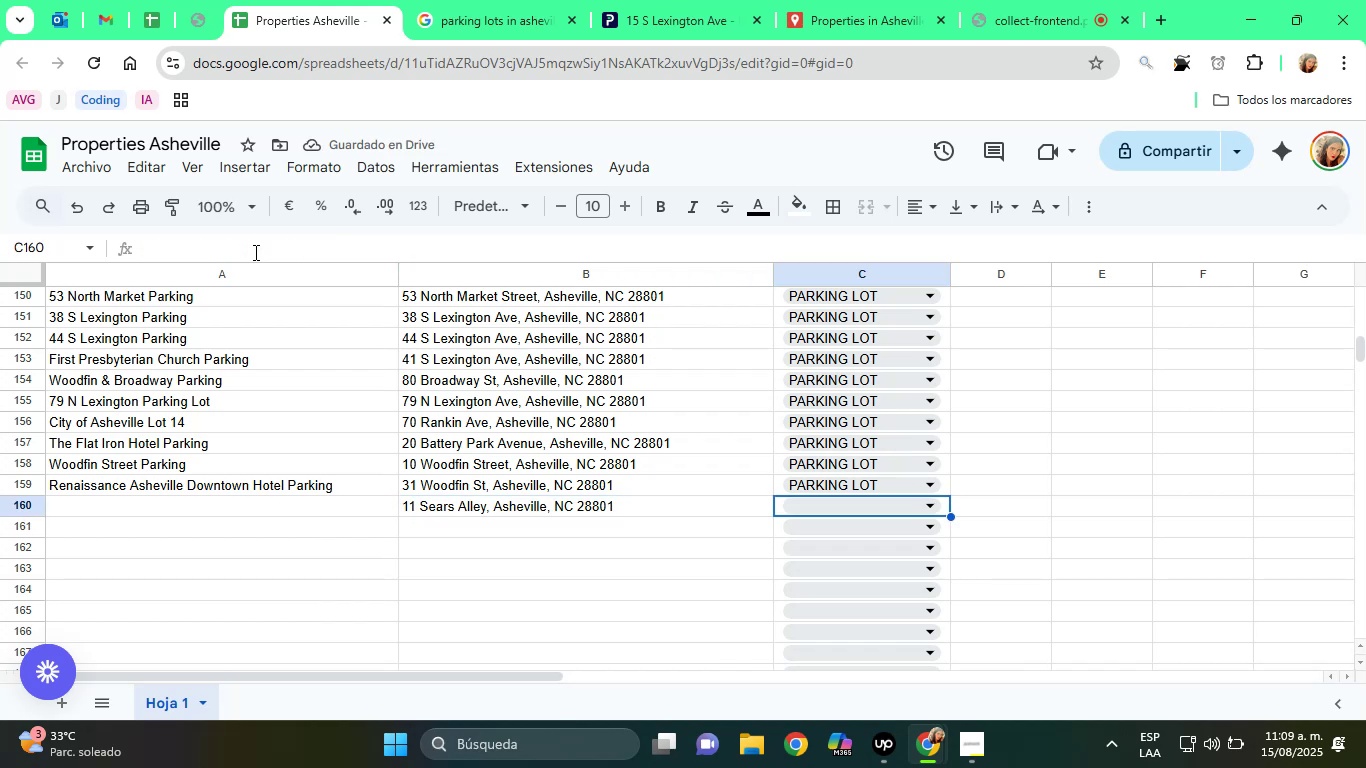 
key(P)
 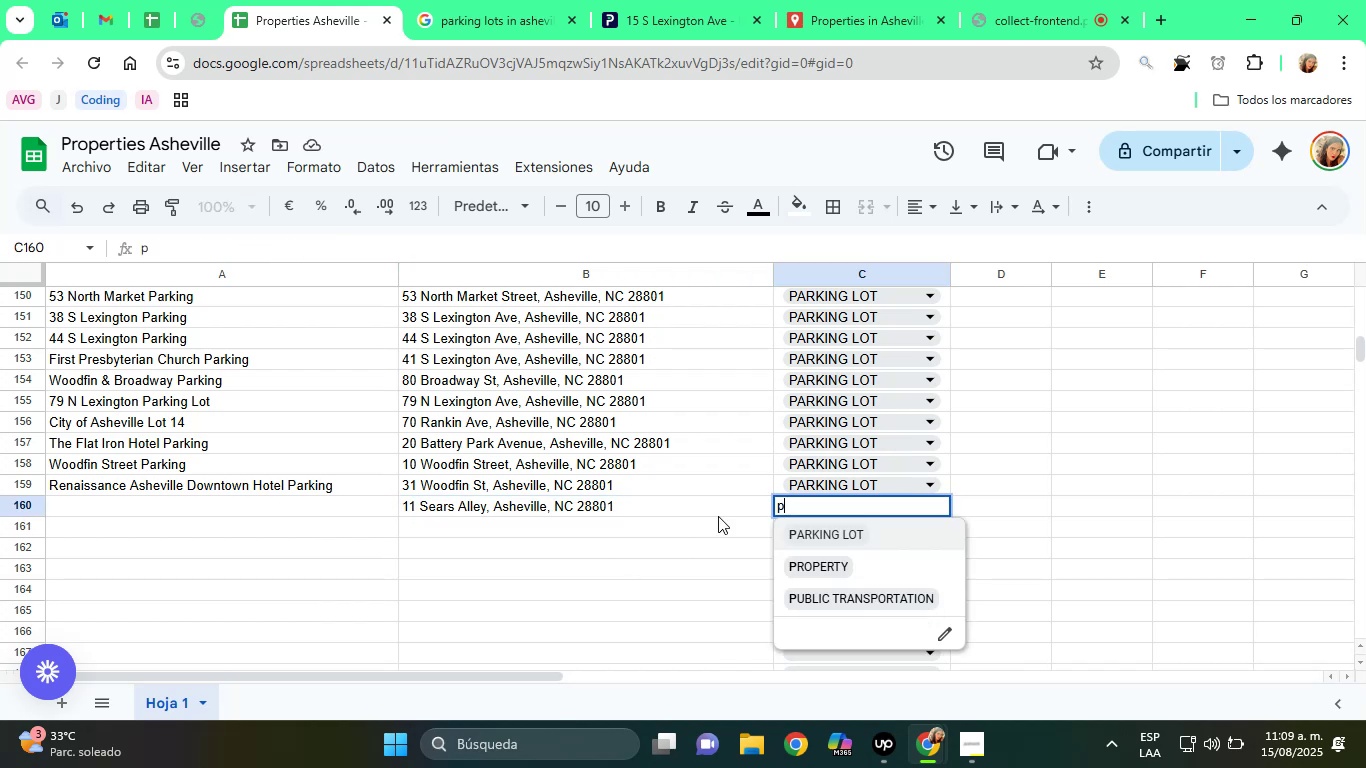 
left_click([870, 535])
 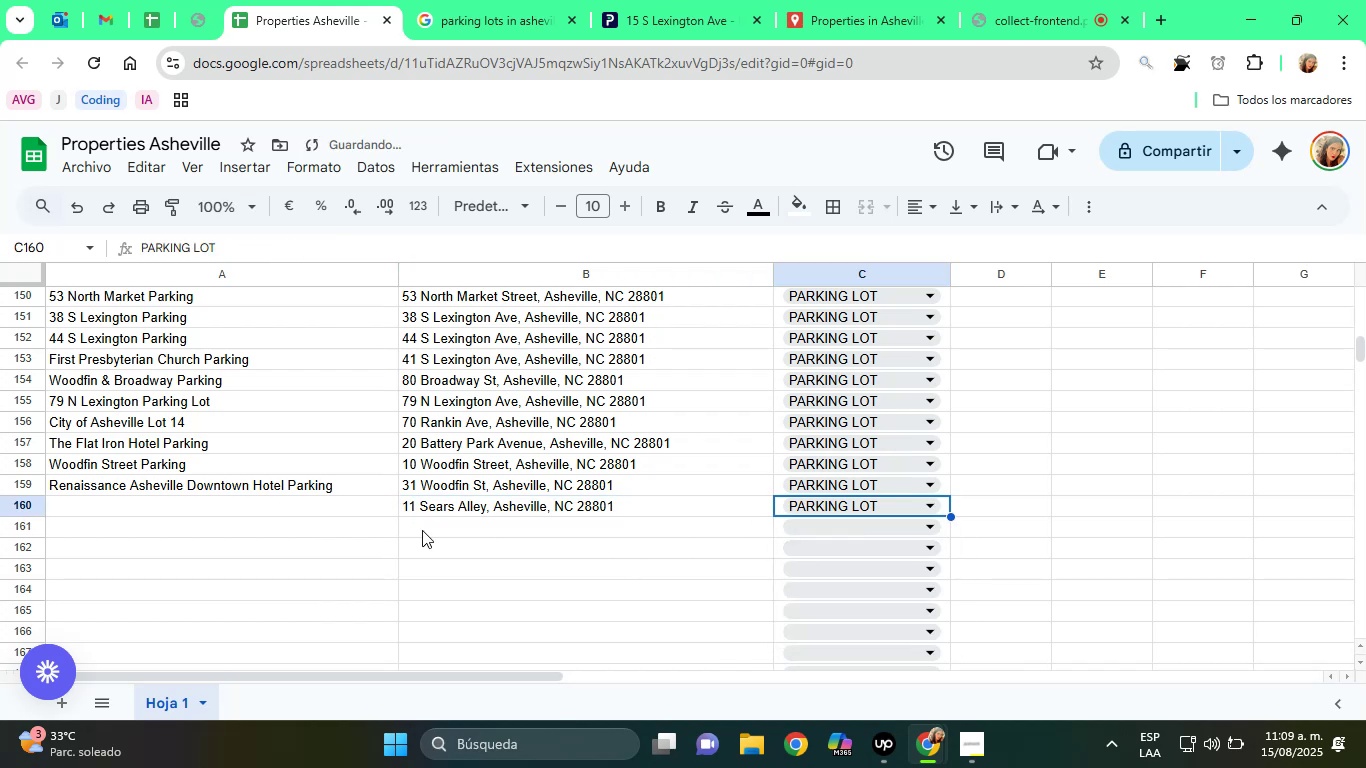 
left_click([310, 517])
 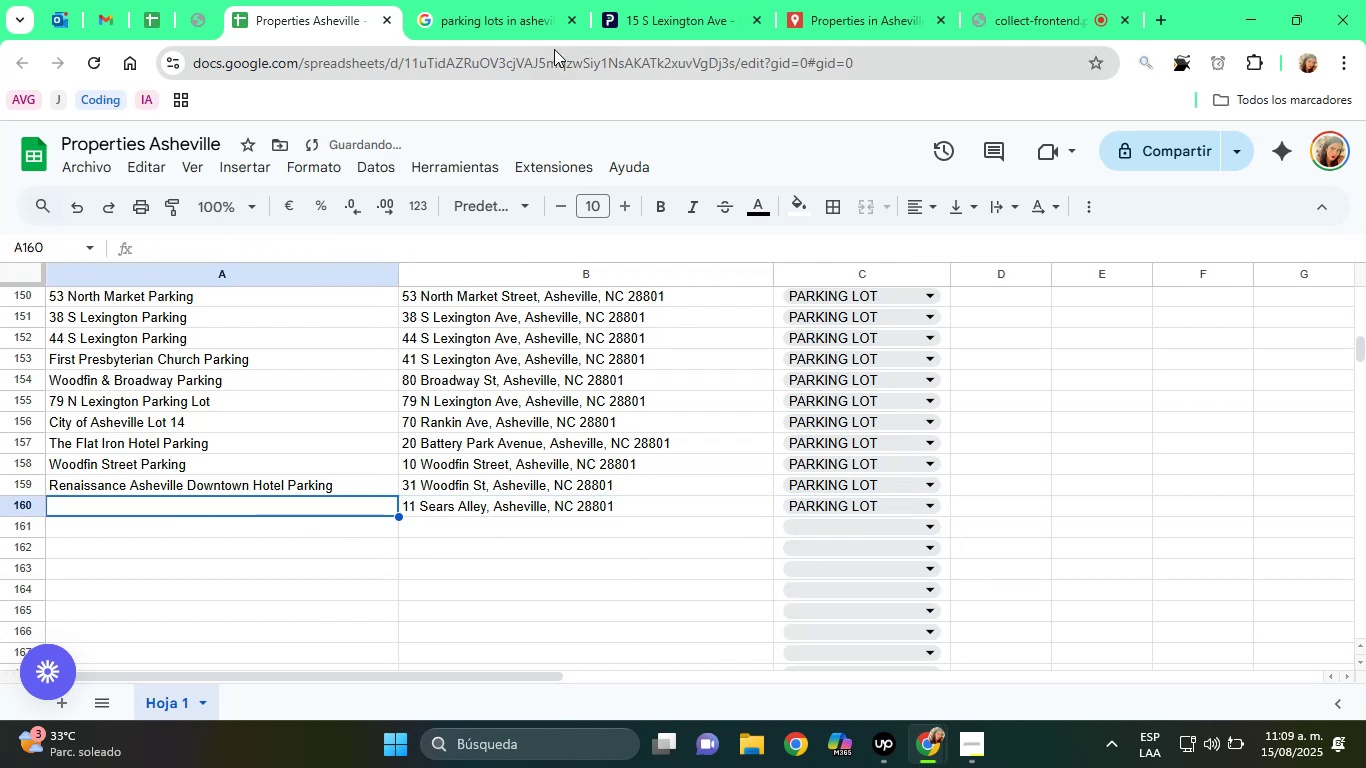 
left_click([647, 0])
 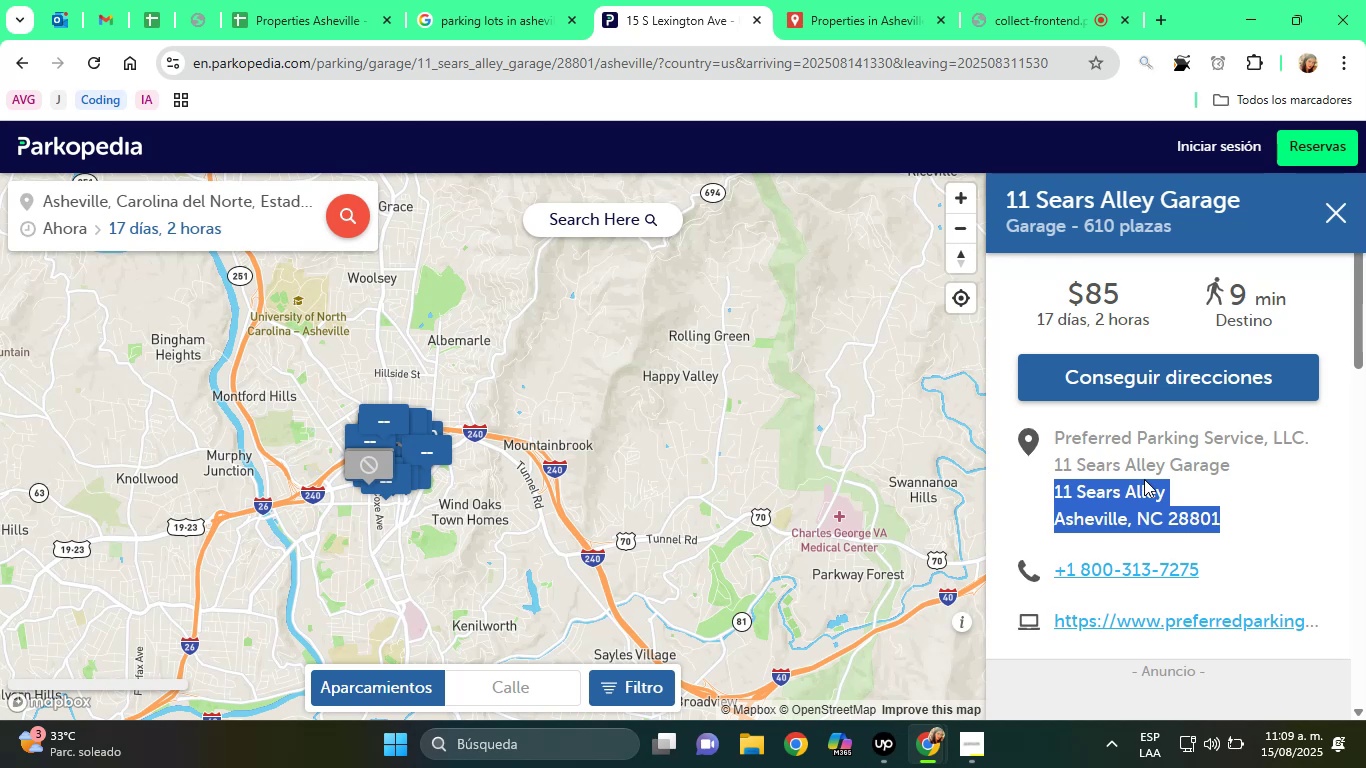 
left_click([1146, 461])
 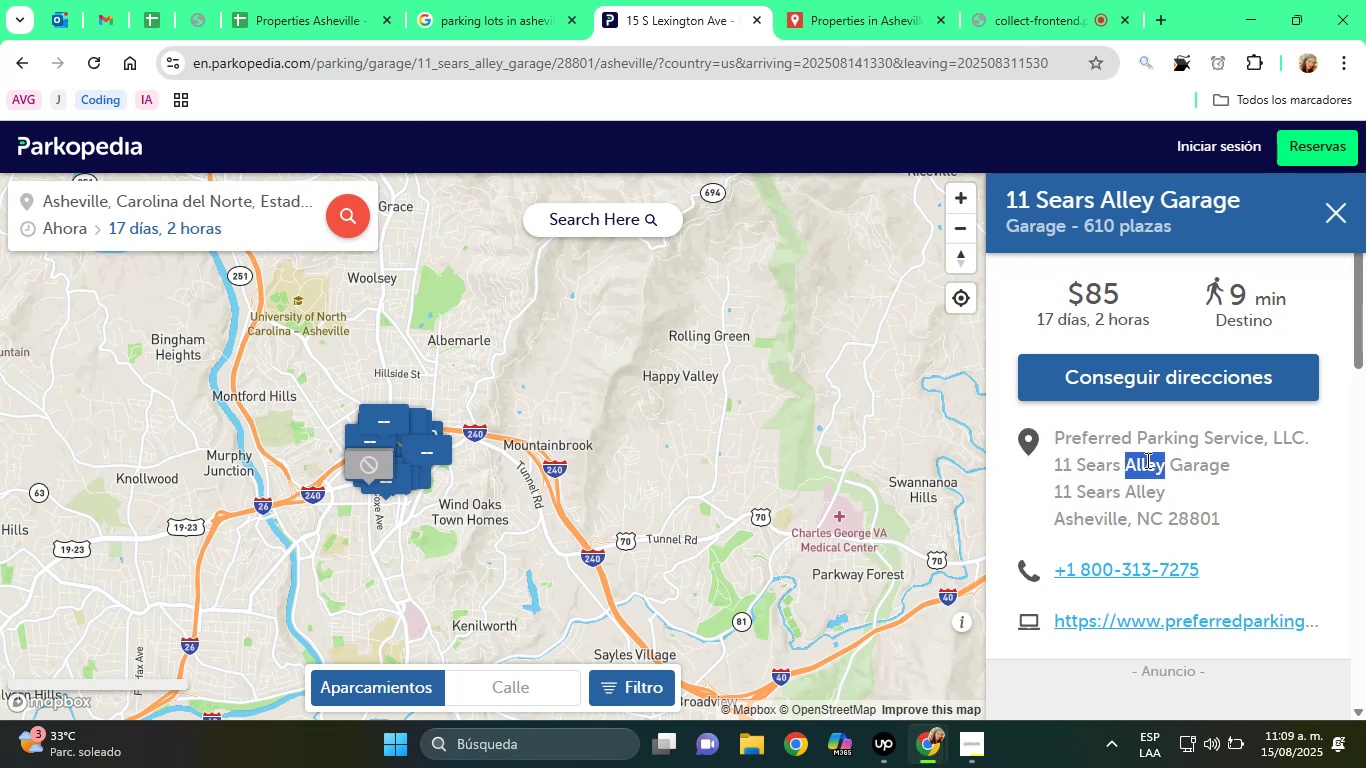 
triple_click([1146, 460])
 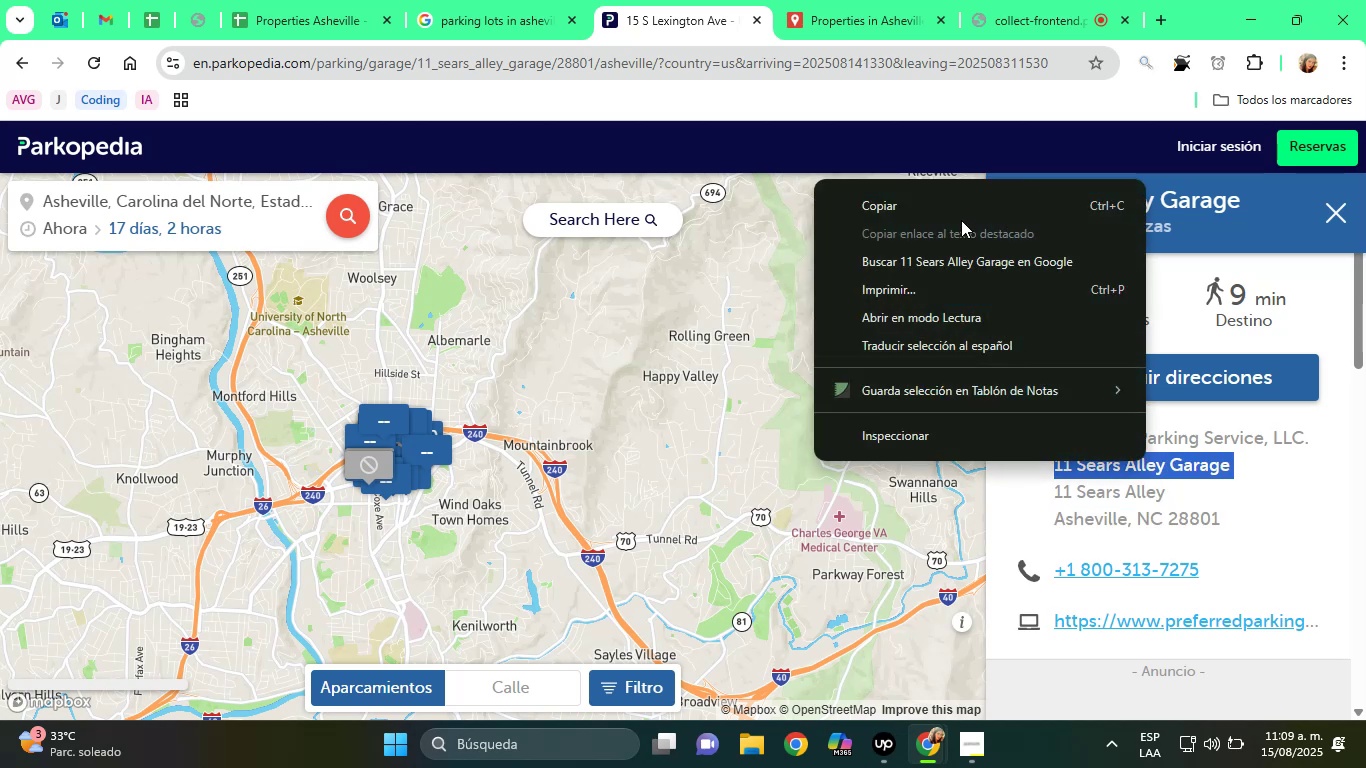 
left_click([918, 209])
 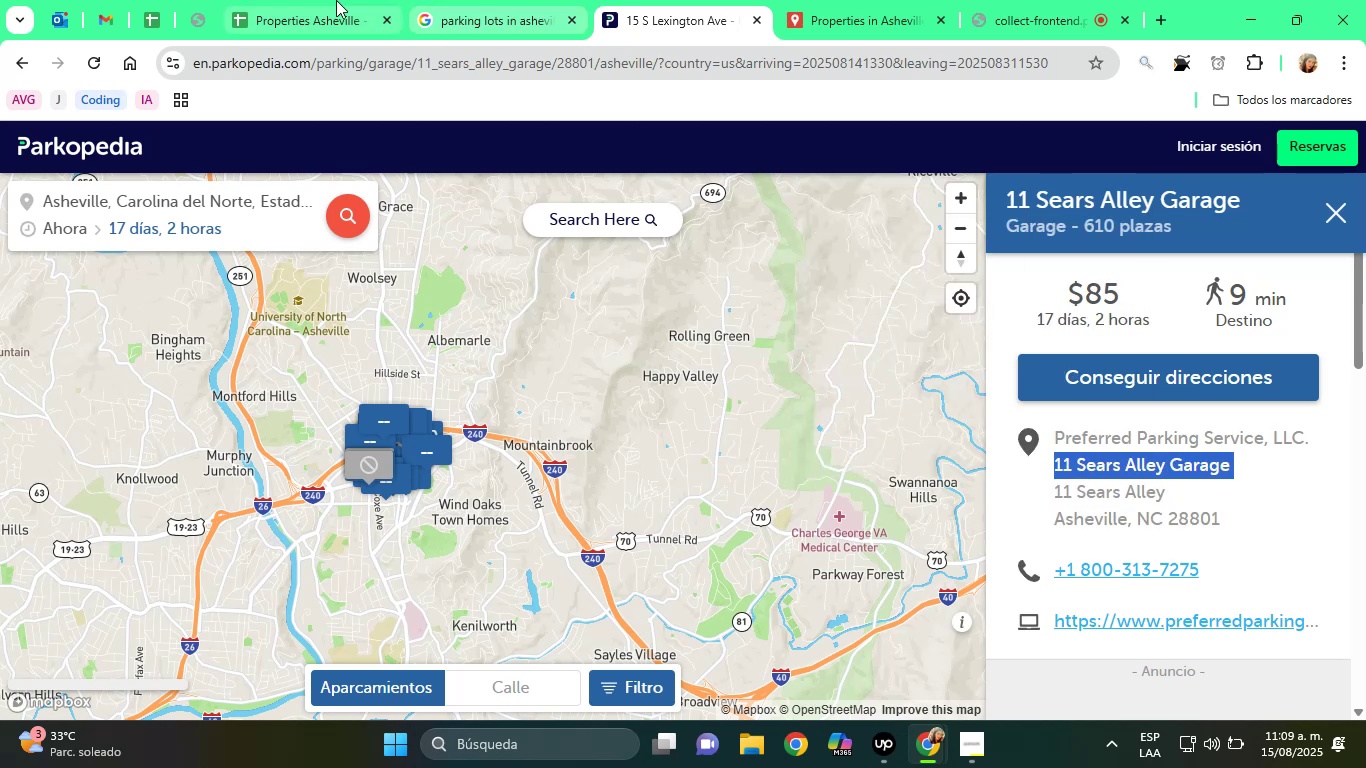 
left_click([319, 0])
 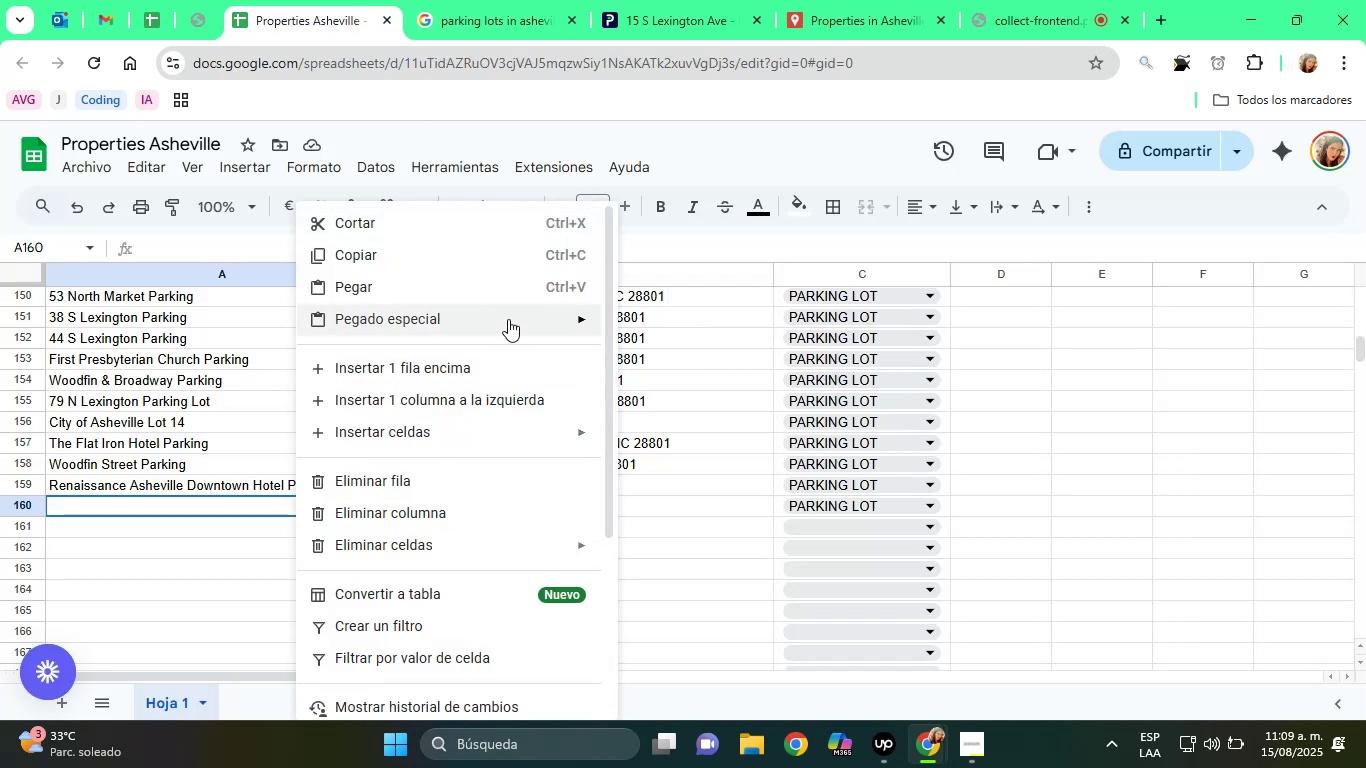 
left_click([628, 330])
 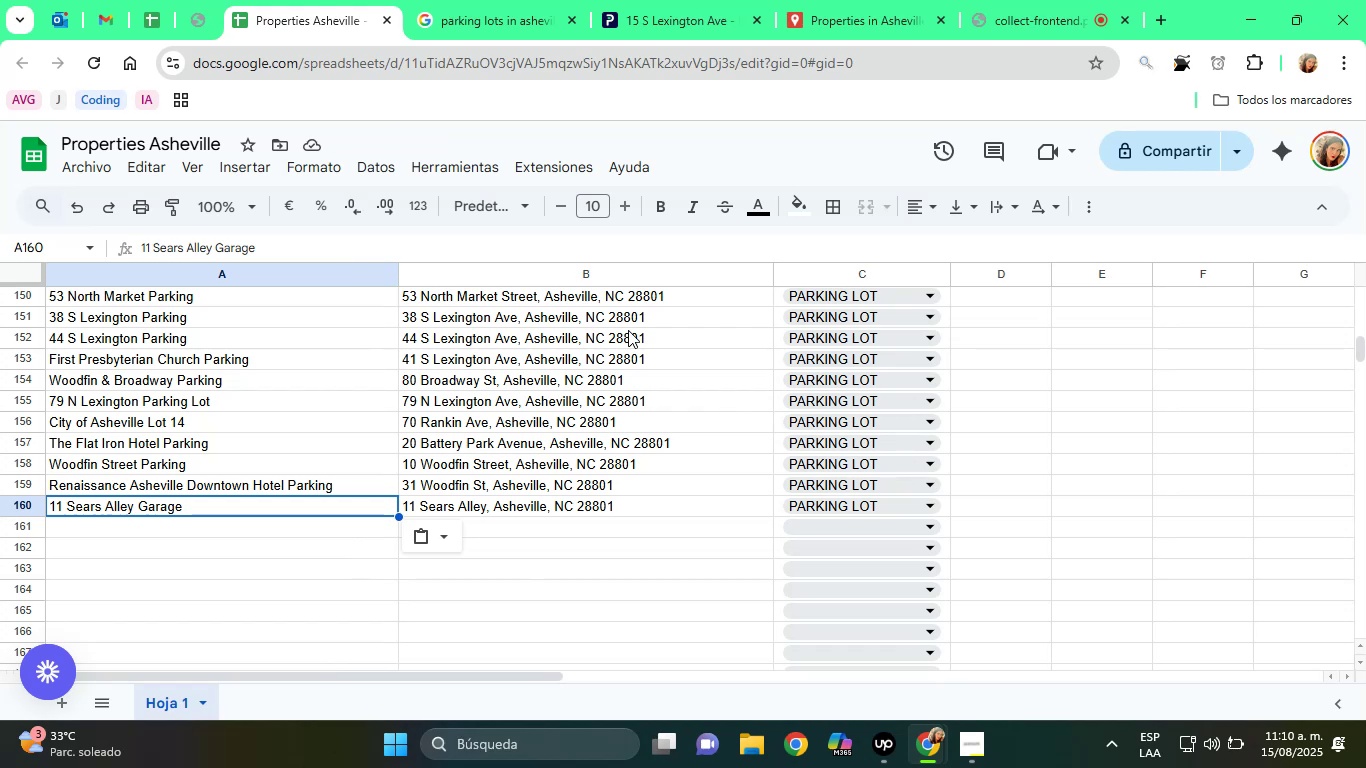 
wait(17.03)
 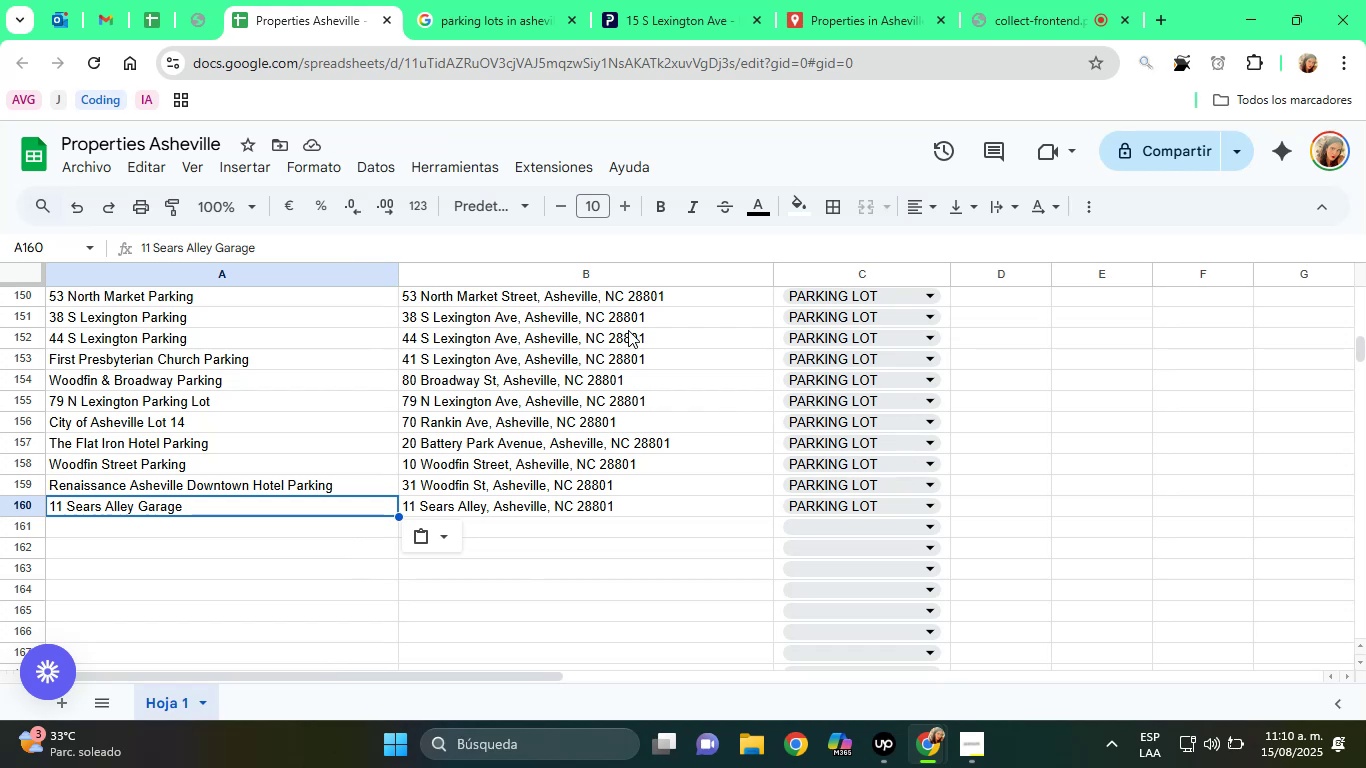 
left_click([550, 504])
 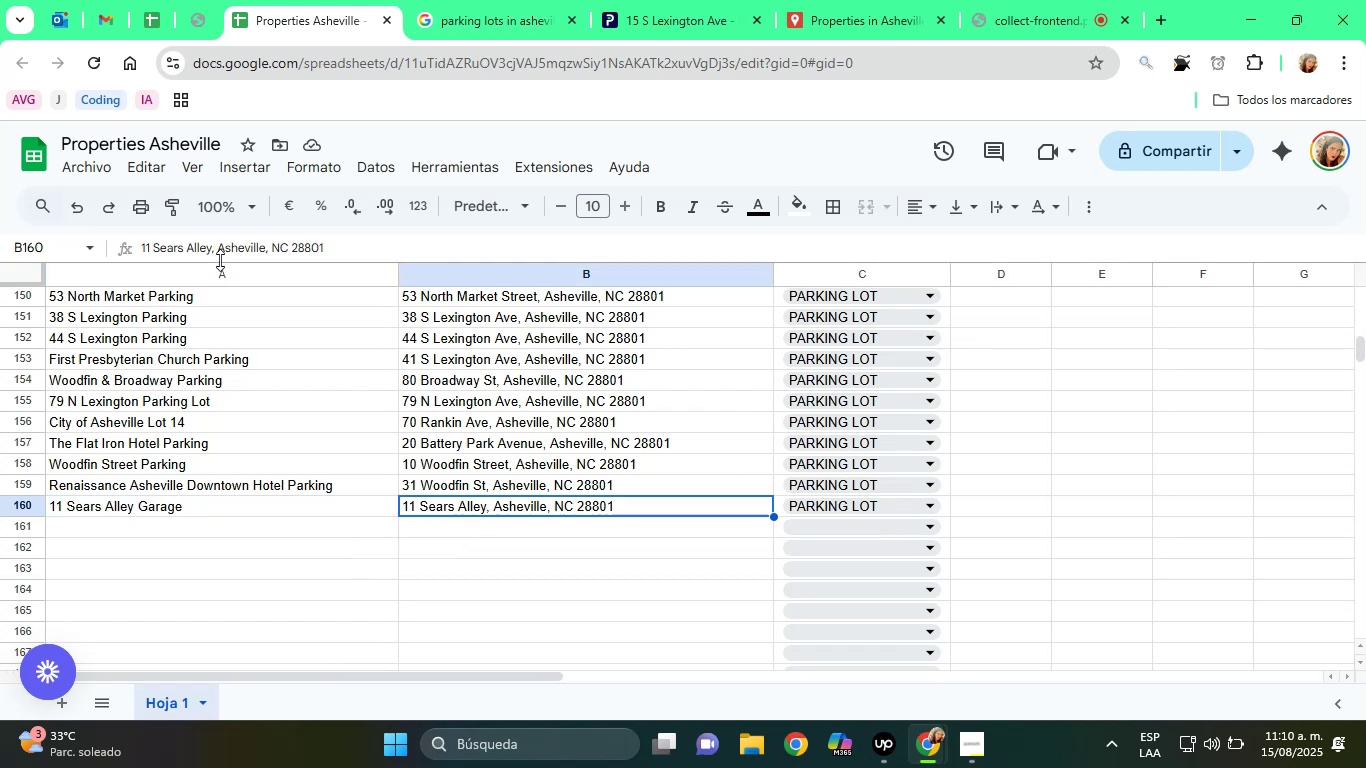 
double_click([204, 242])
 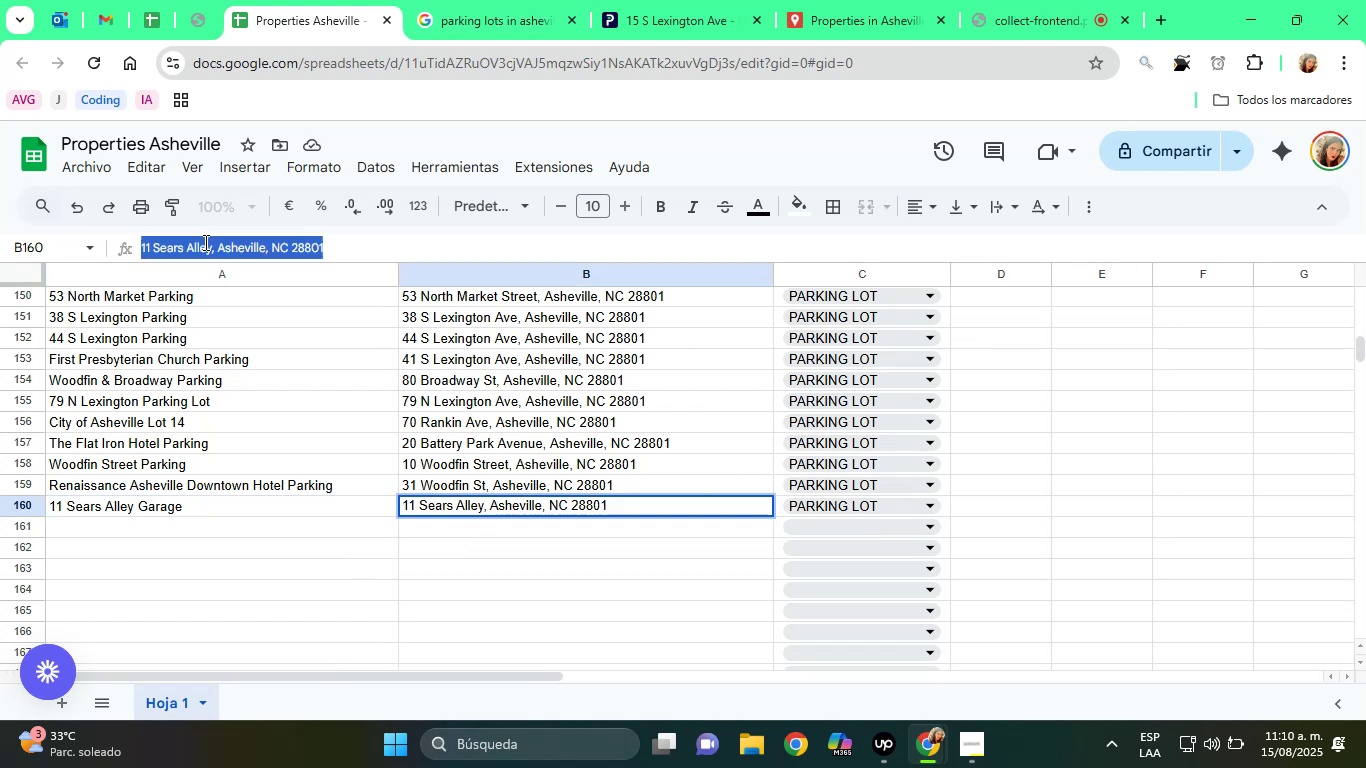 
triple_click([204, 242])
 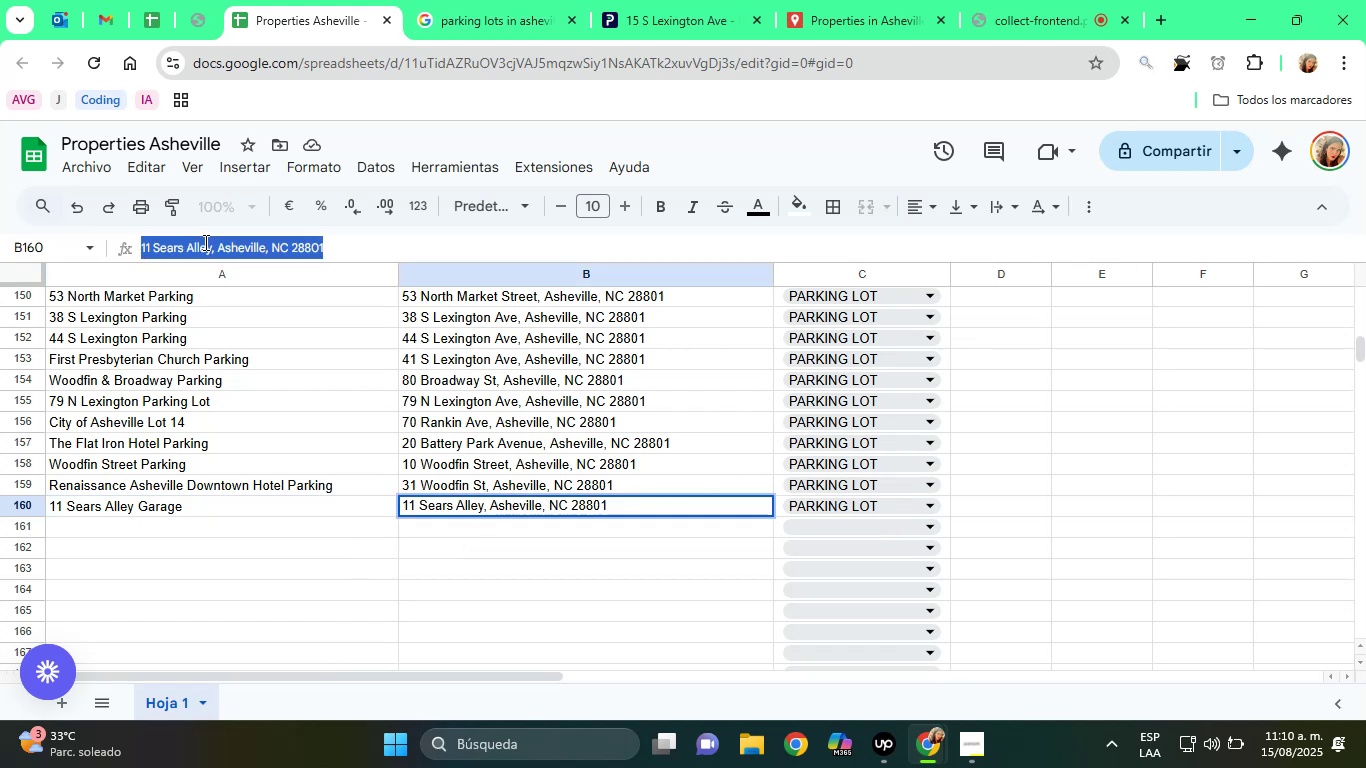 
right_click([204, 242])
 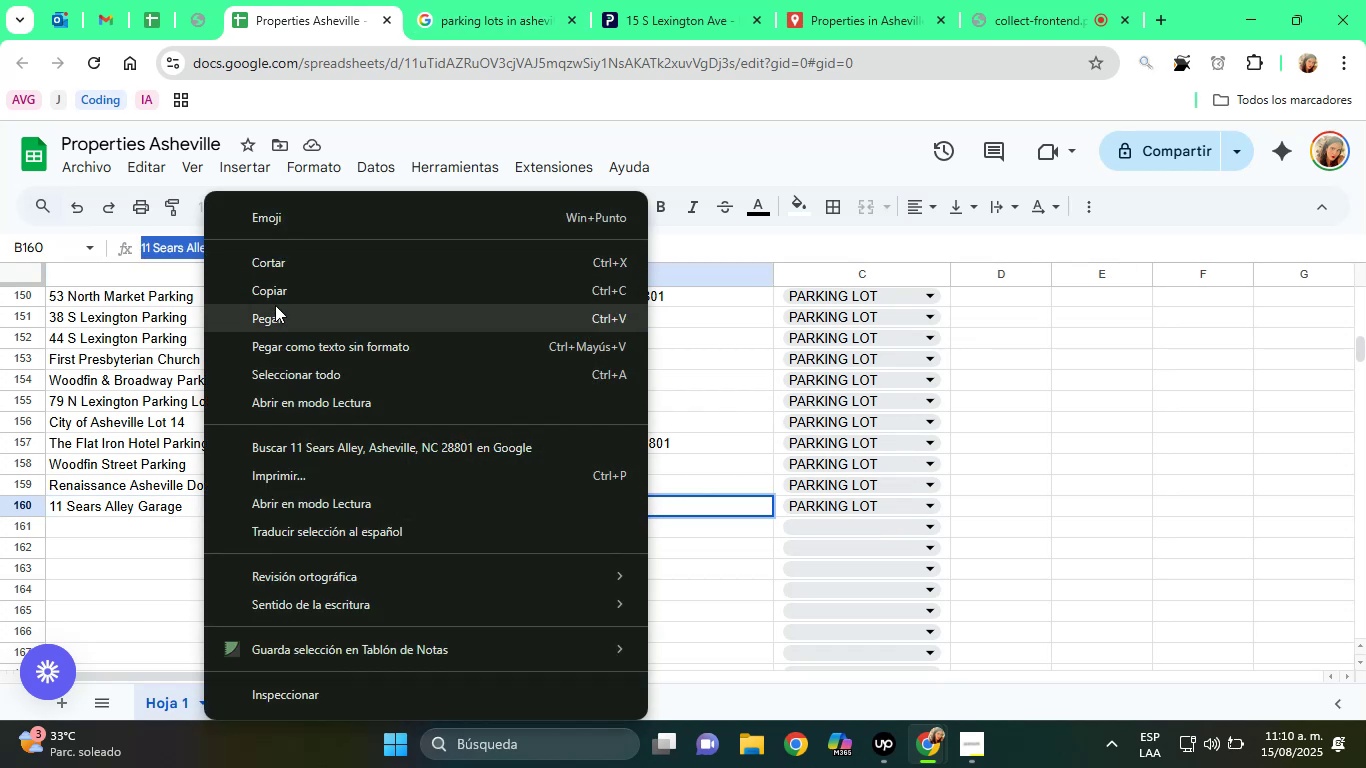 
left_click([280, 298])
 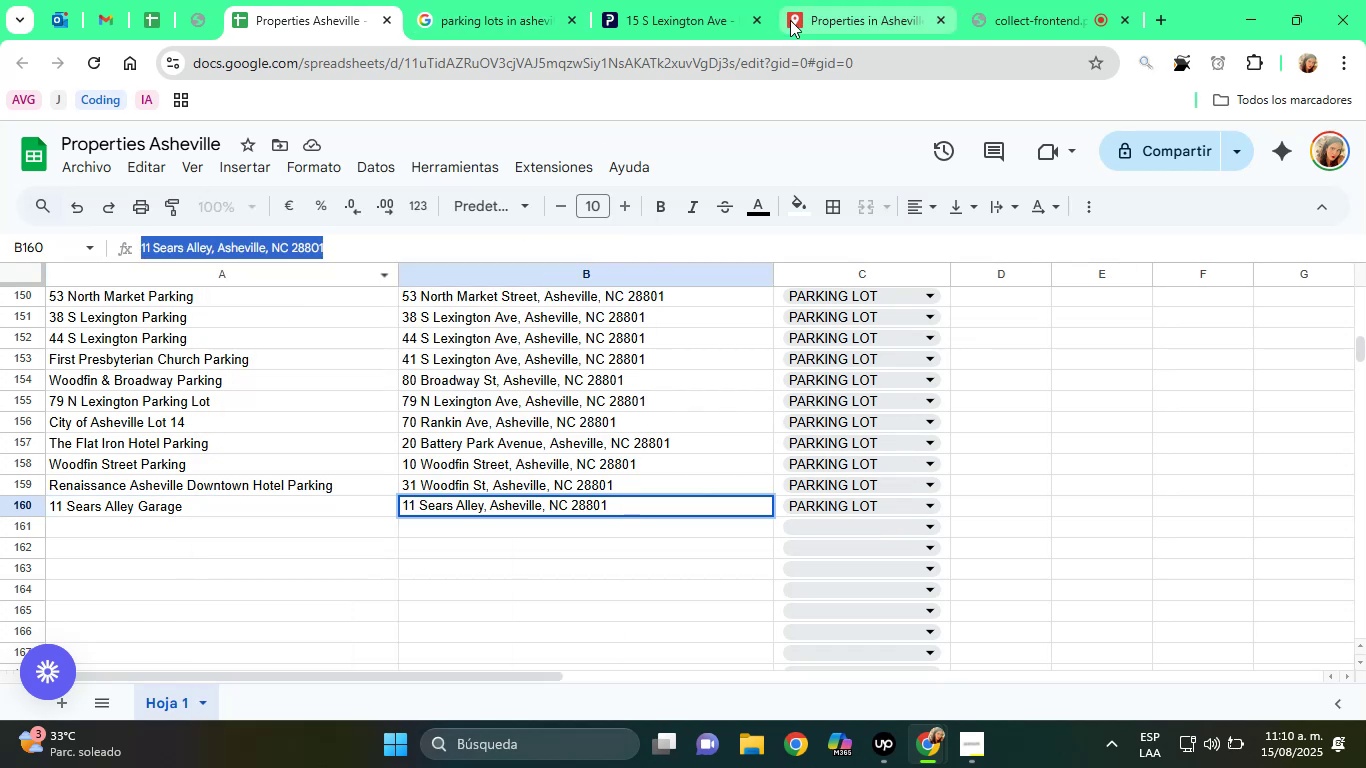 
left_click([803, 1])
 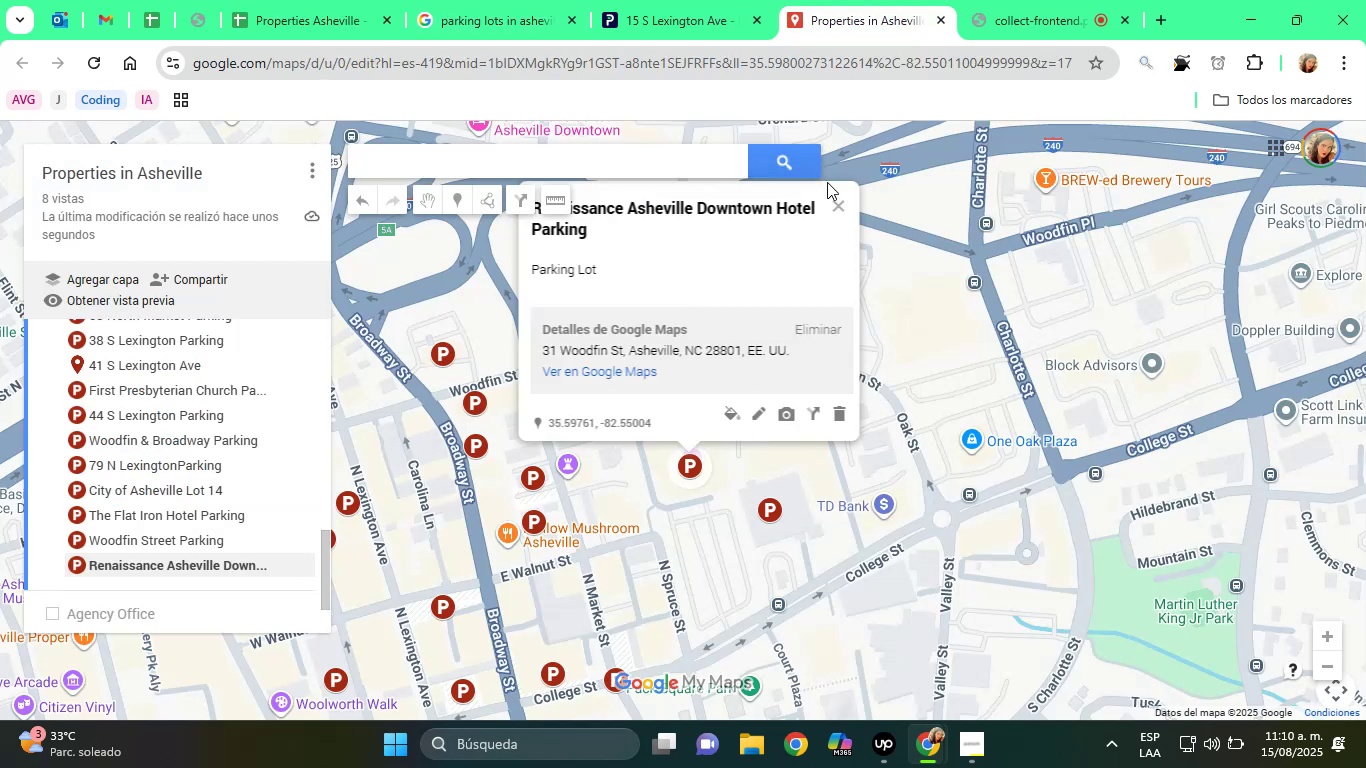 
right_click([603, 157])
 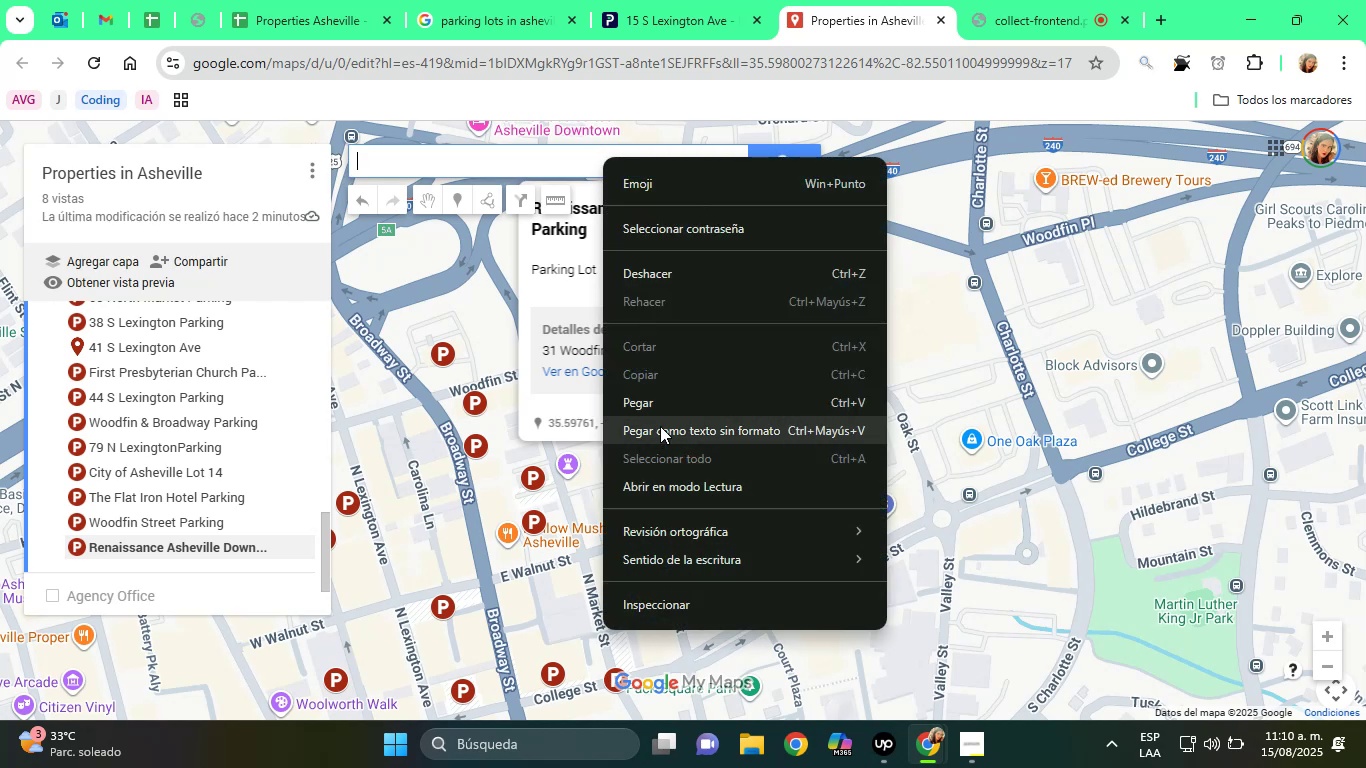 
left_click([663, 411])
 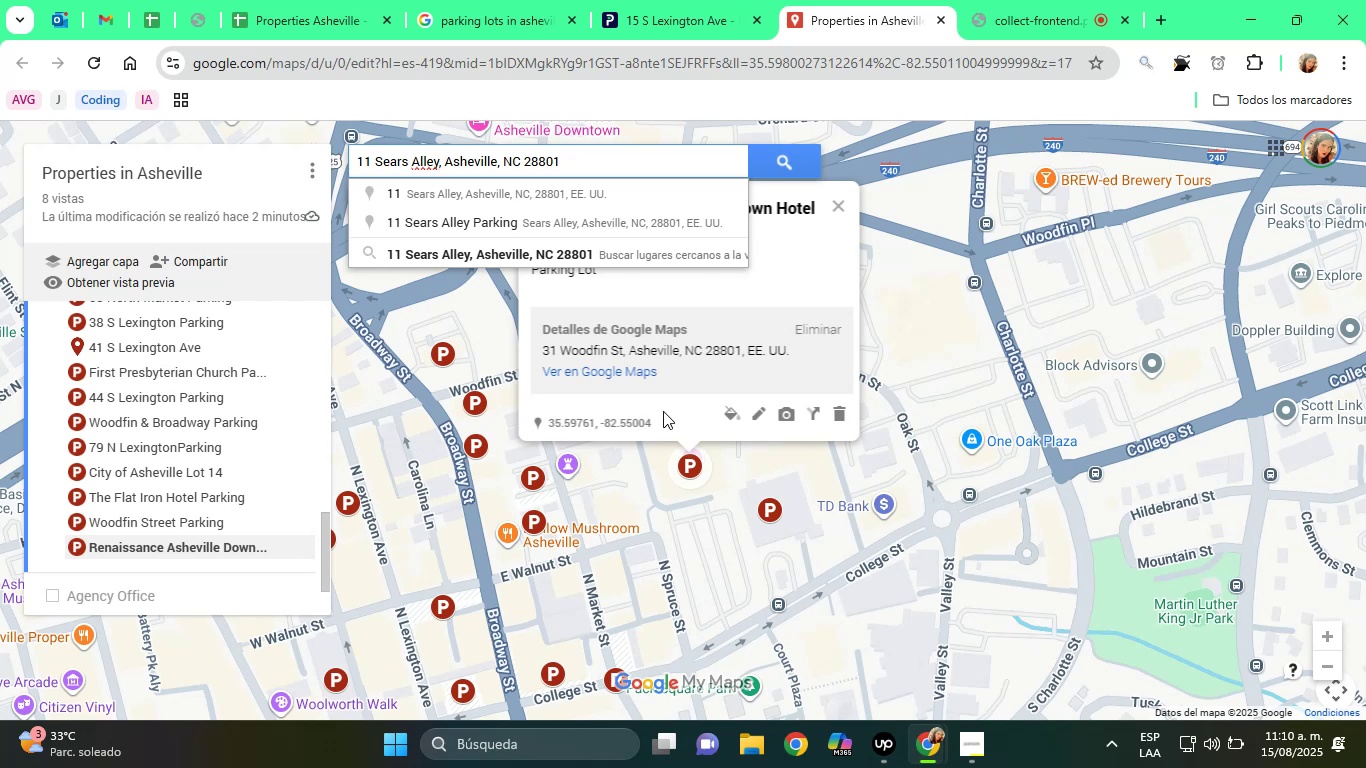 
wait(32.59)
 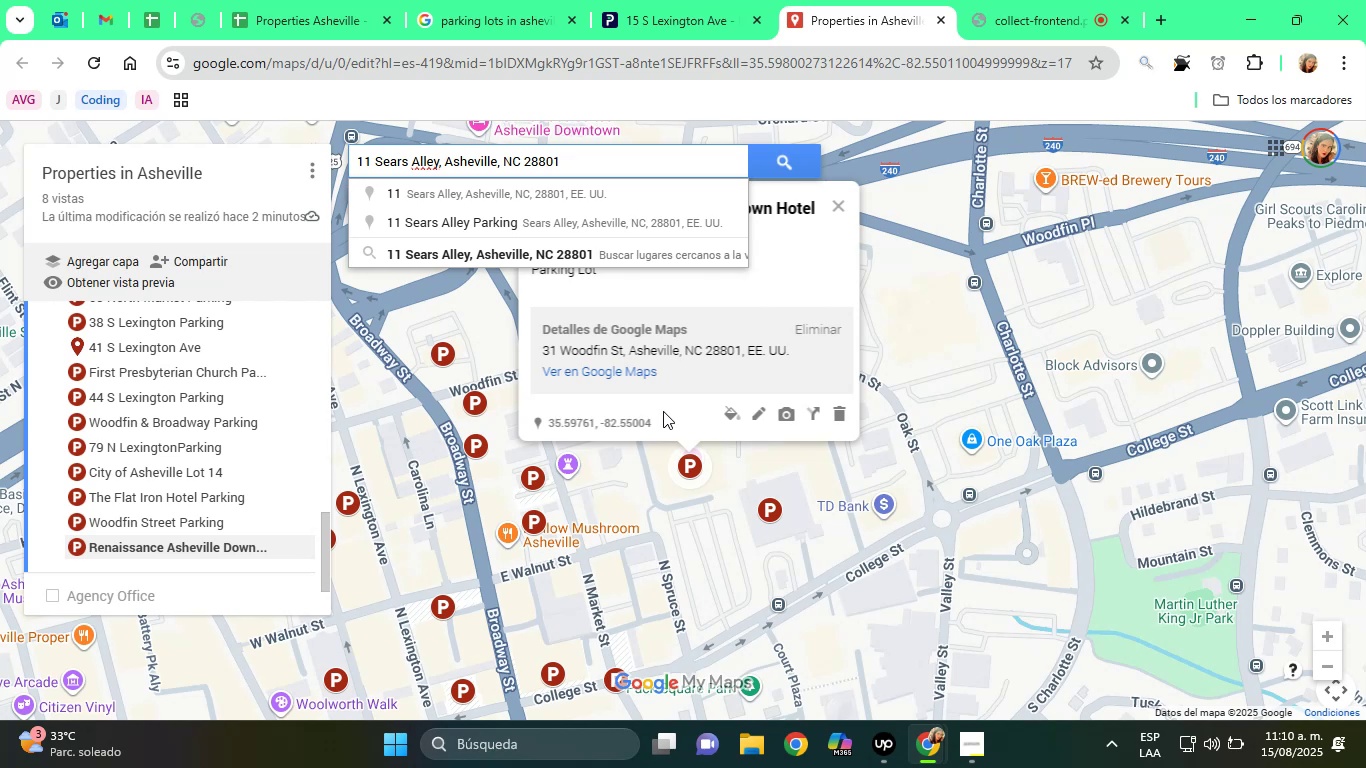 
left_click([496, 260])
 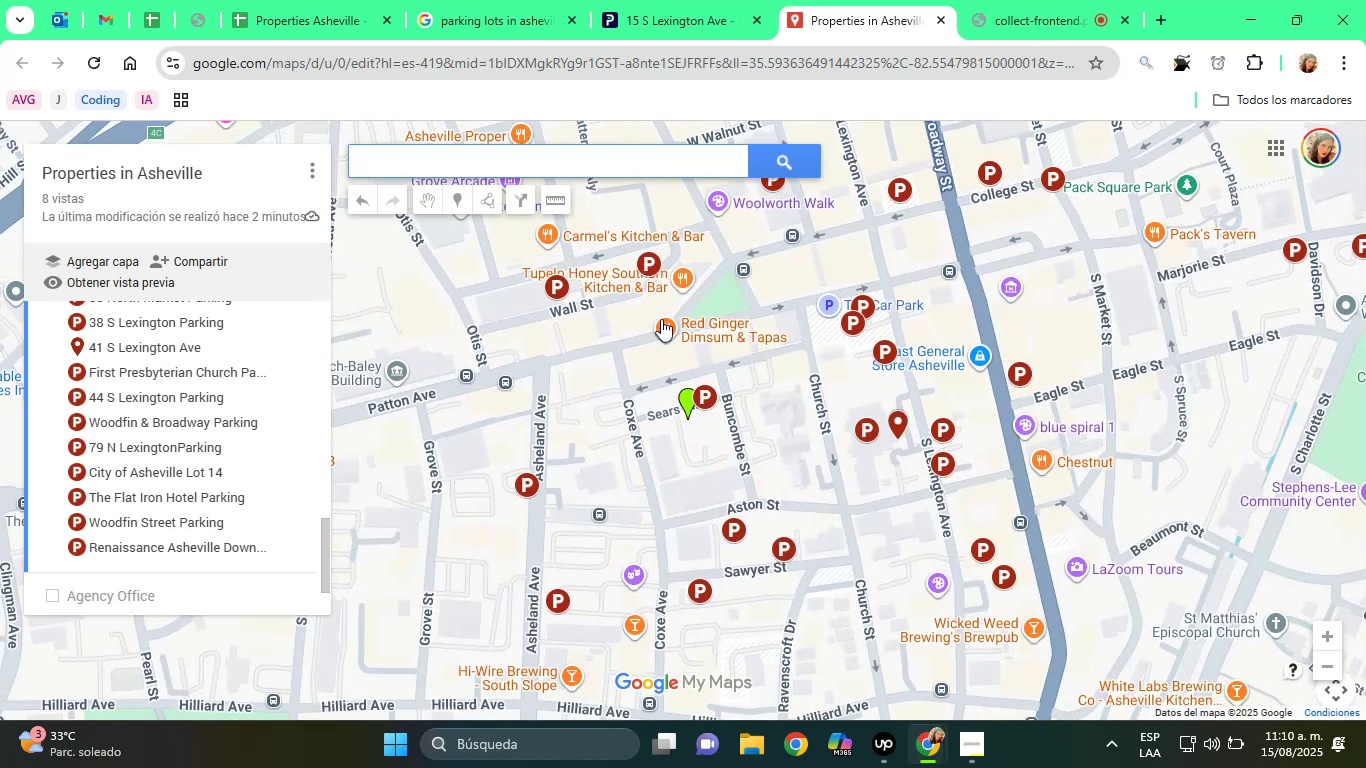 
scroll: coordinate [687, 363], scroll_direction: up, amount: 4.0
 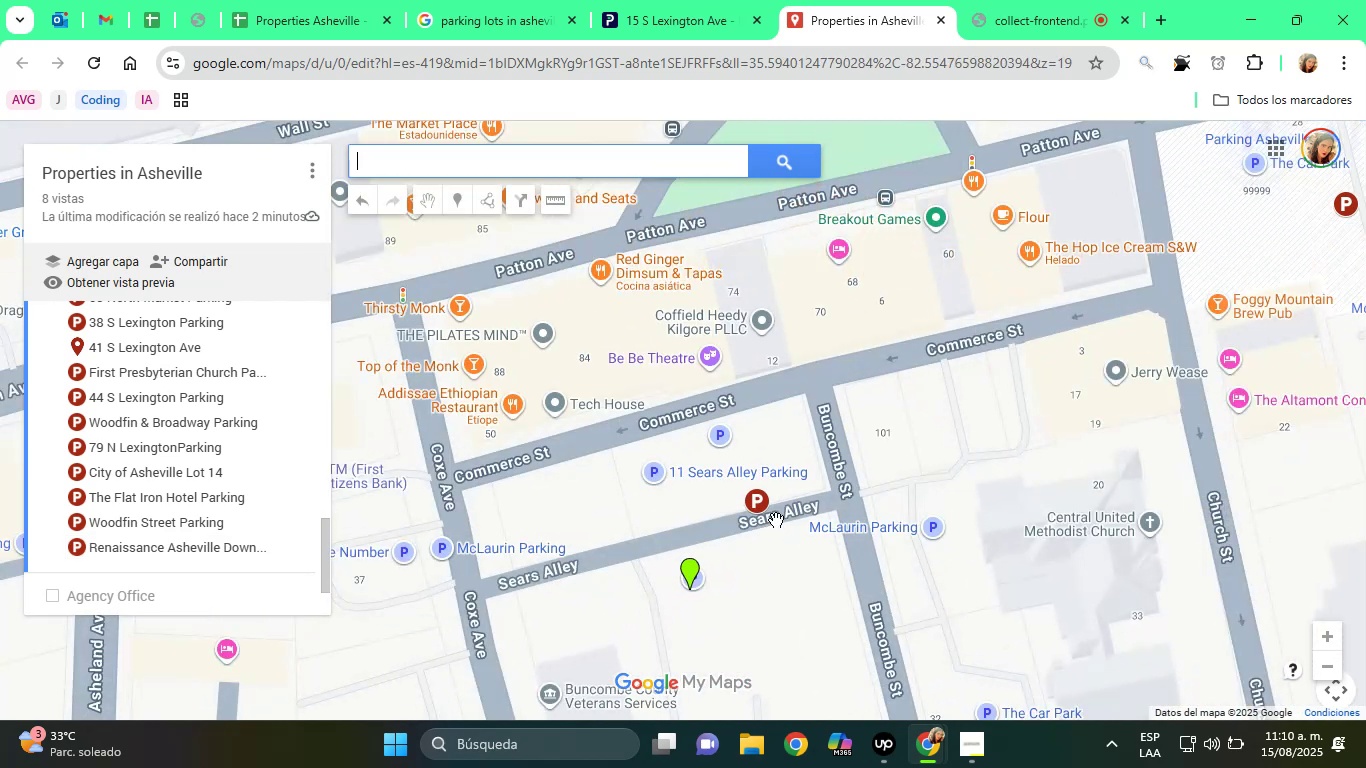 
left_click_drag(start_coordinate=[683, 550], to_coordinate=[659, 503])
 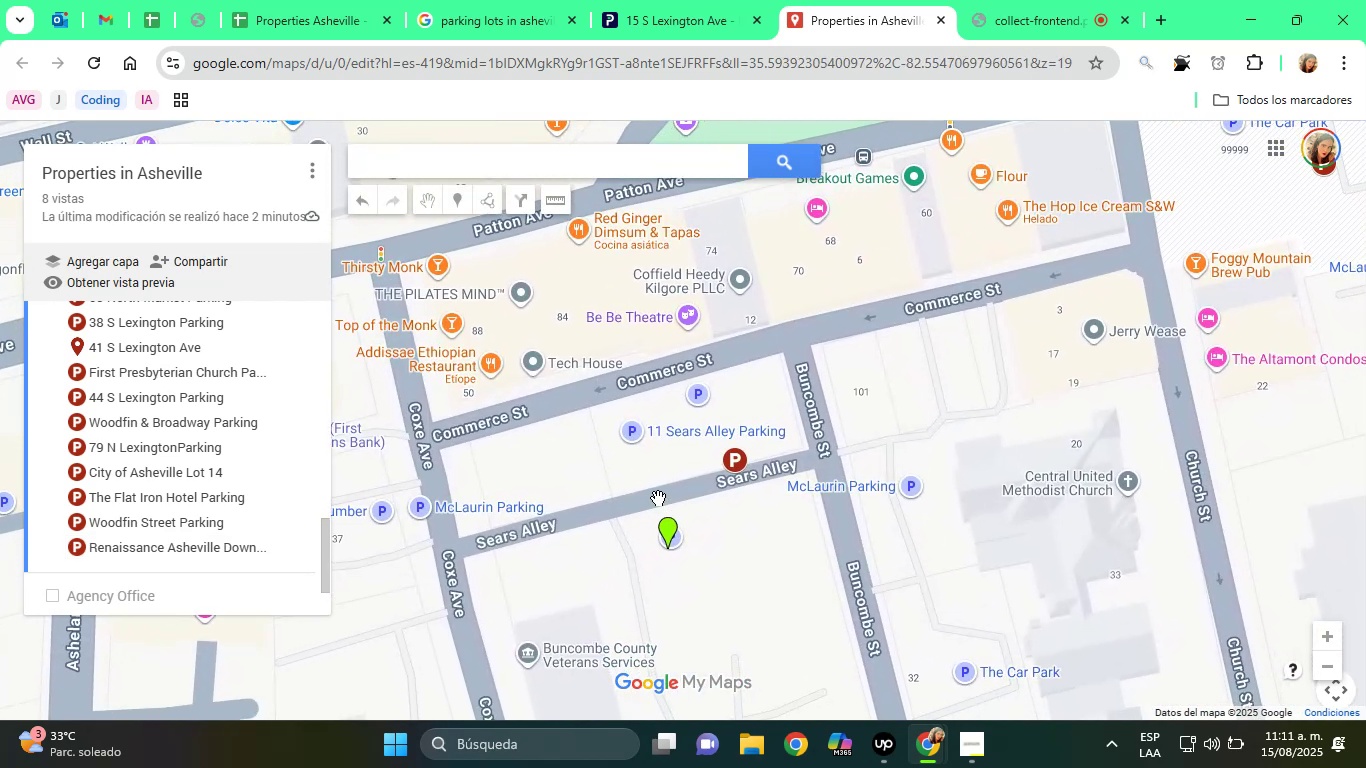 
mouse_move([663, 508])
 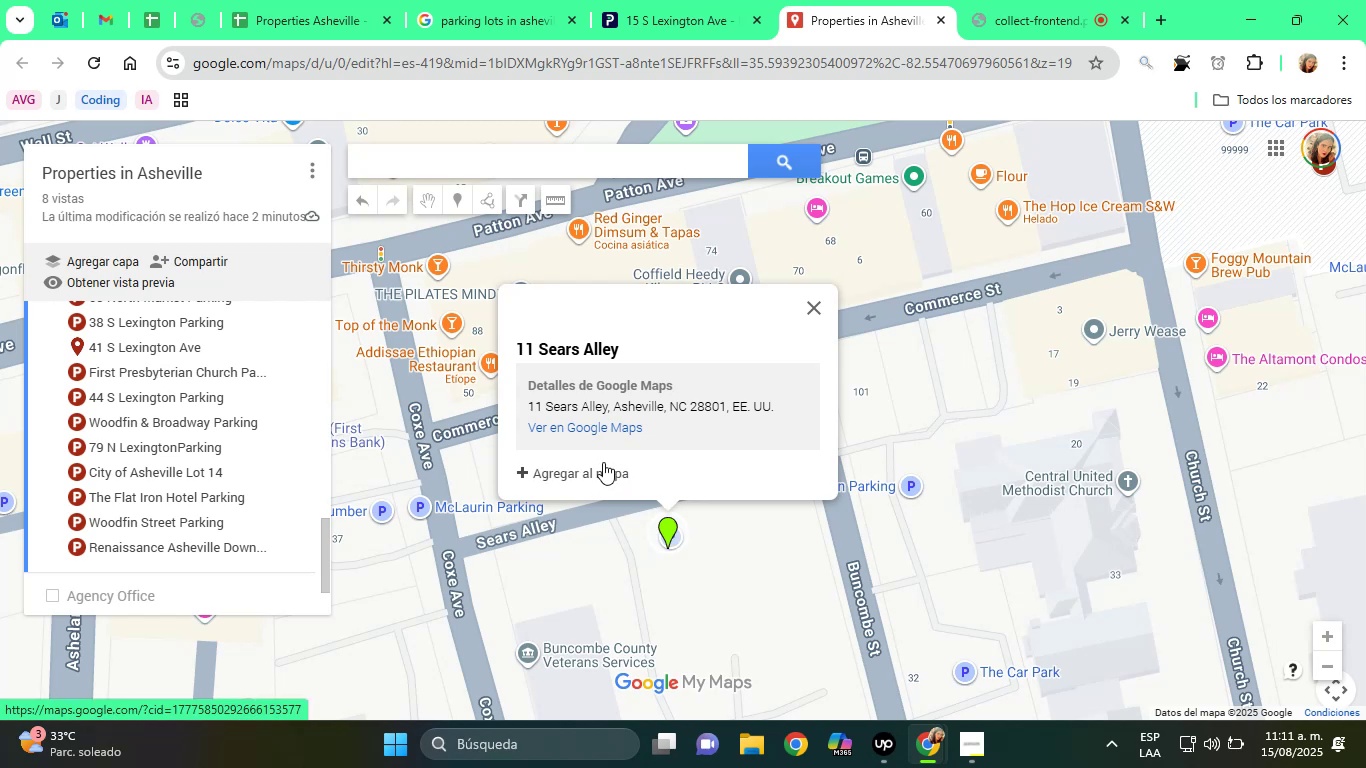 
left_click([603, 465])
 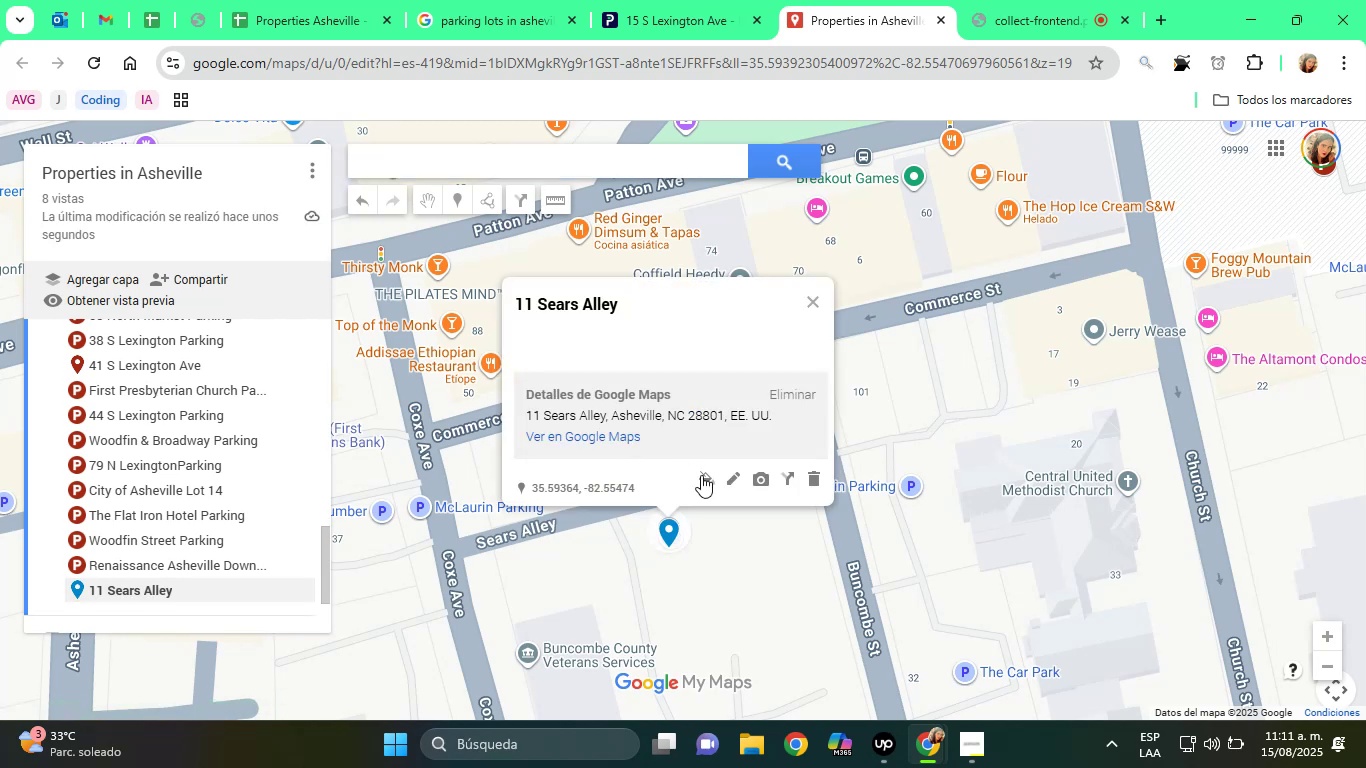 
left_click([704, 478])
 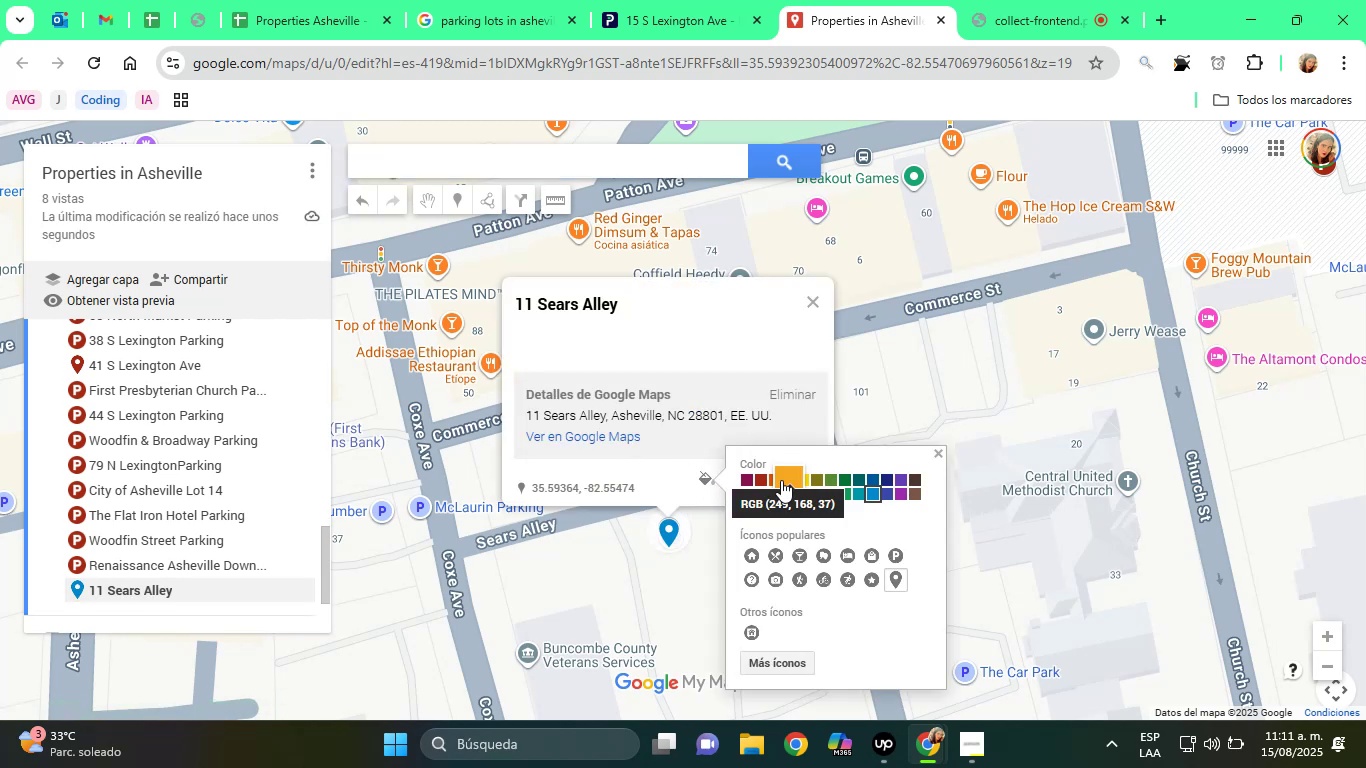 
left_click([763, 474])
 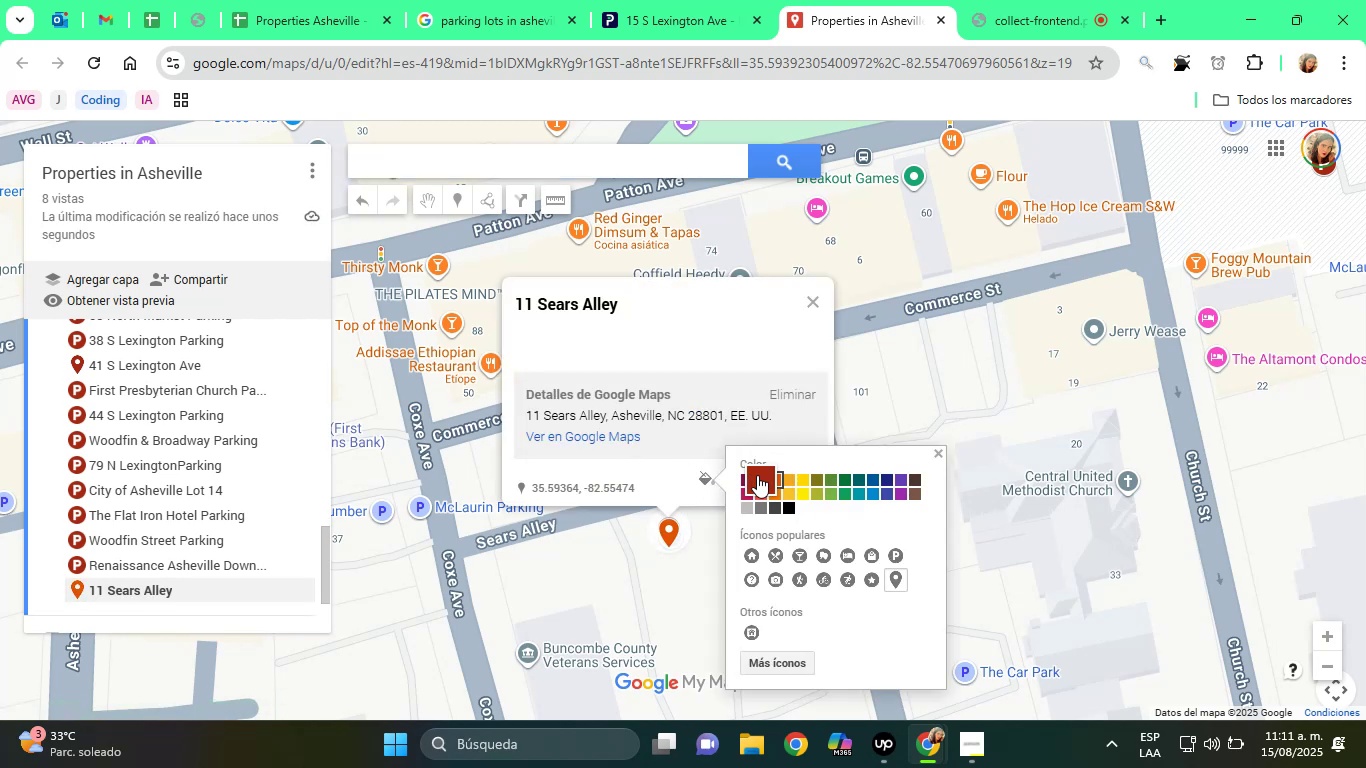 
left_click([756, 476])
 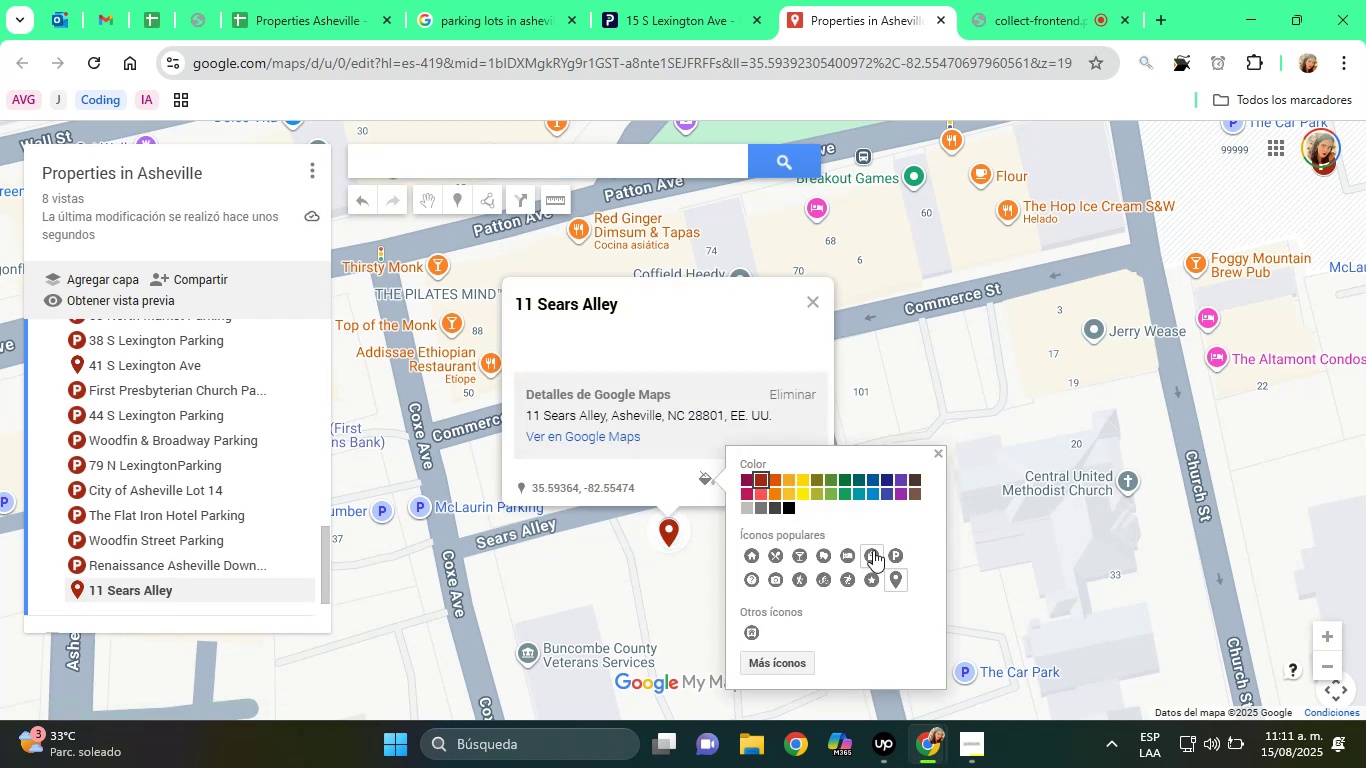 
left_click([893, 554])
 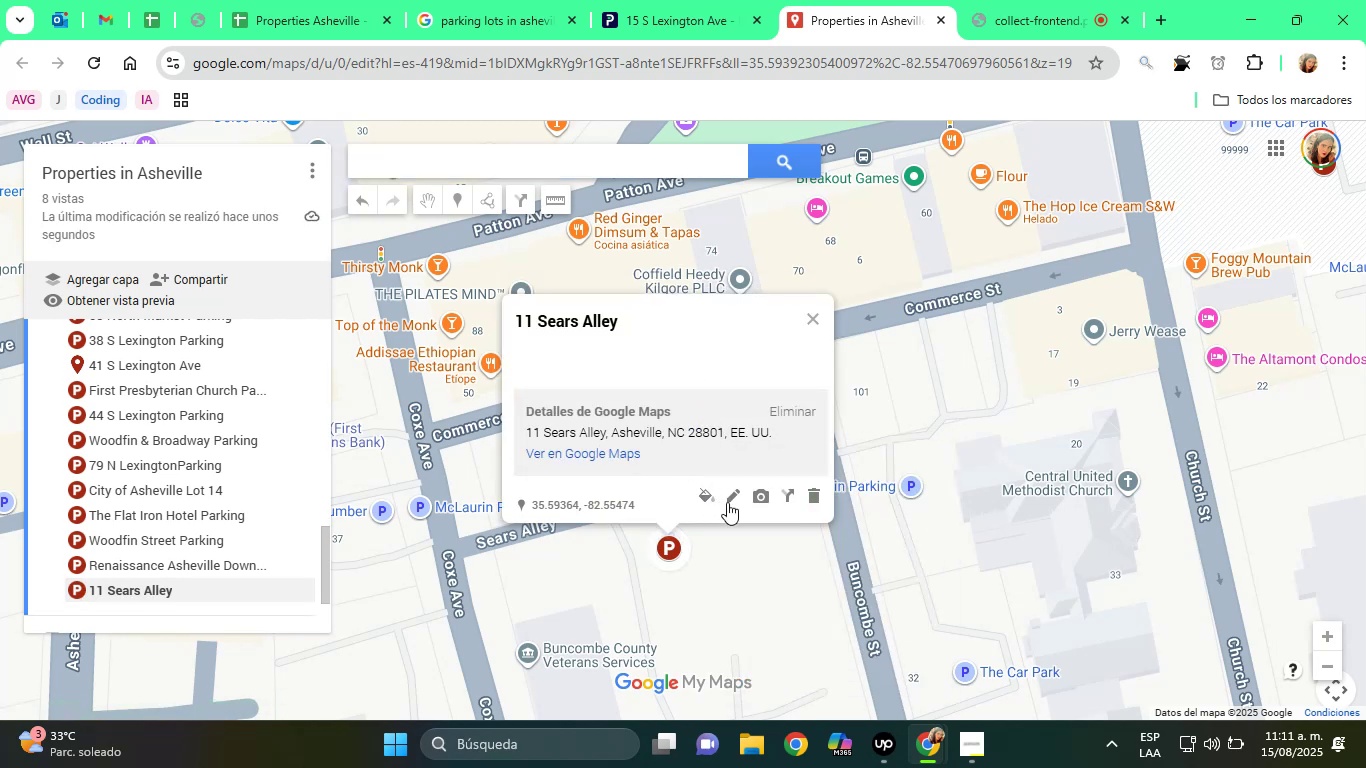 
left_click([730, 503])
 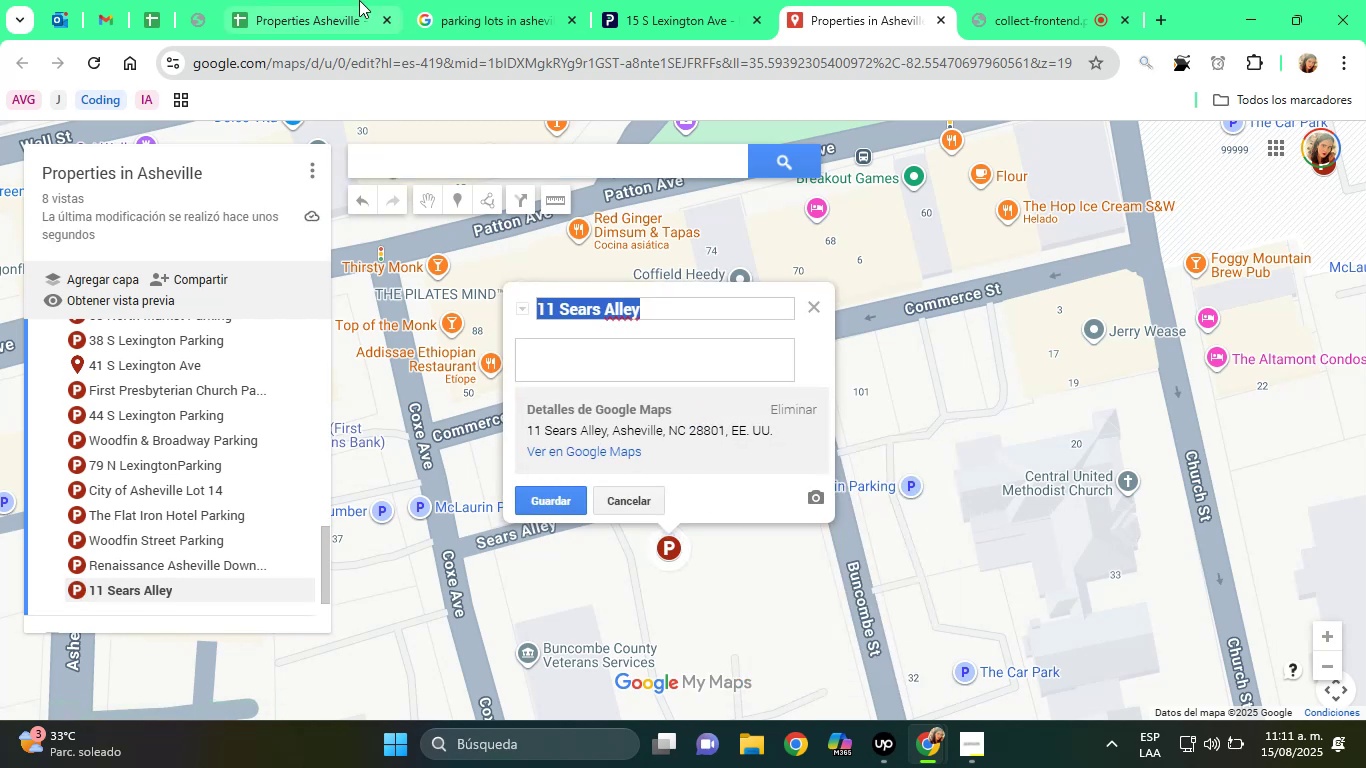 
left_click([314, 0])
 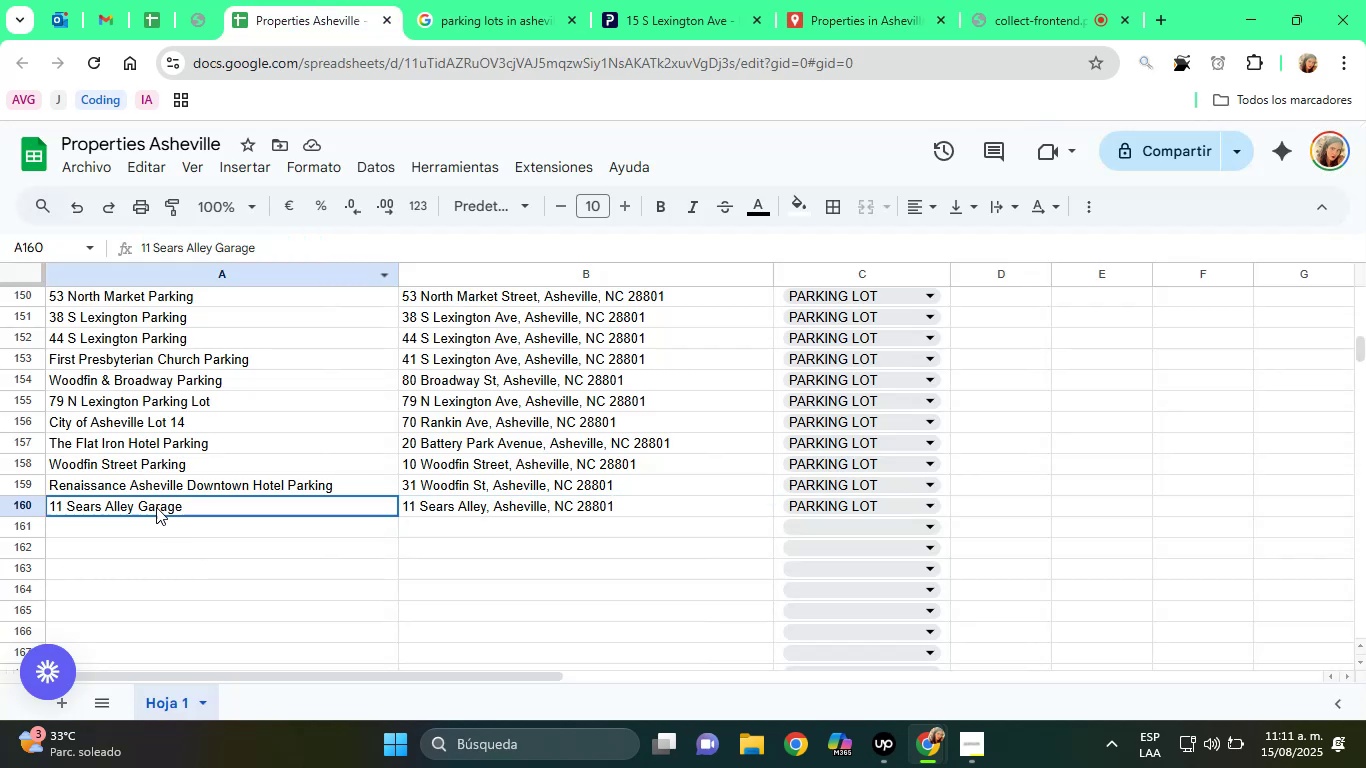 
double_click([156, 507])
 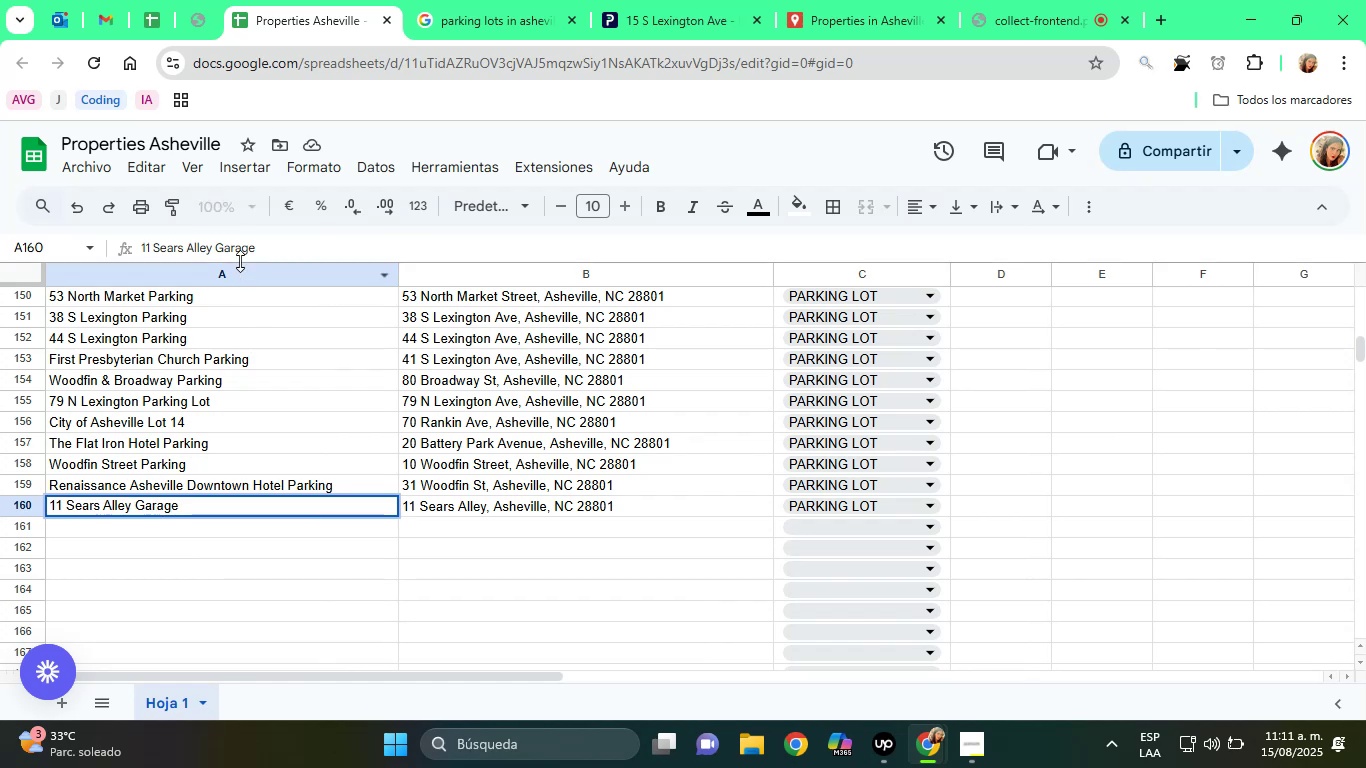 
double_click([227, 235])
 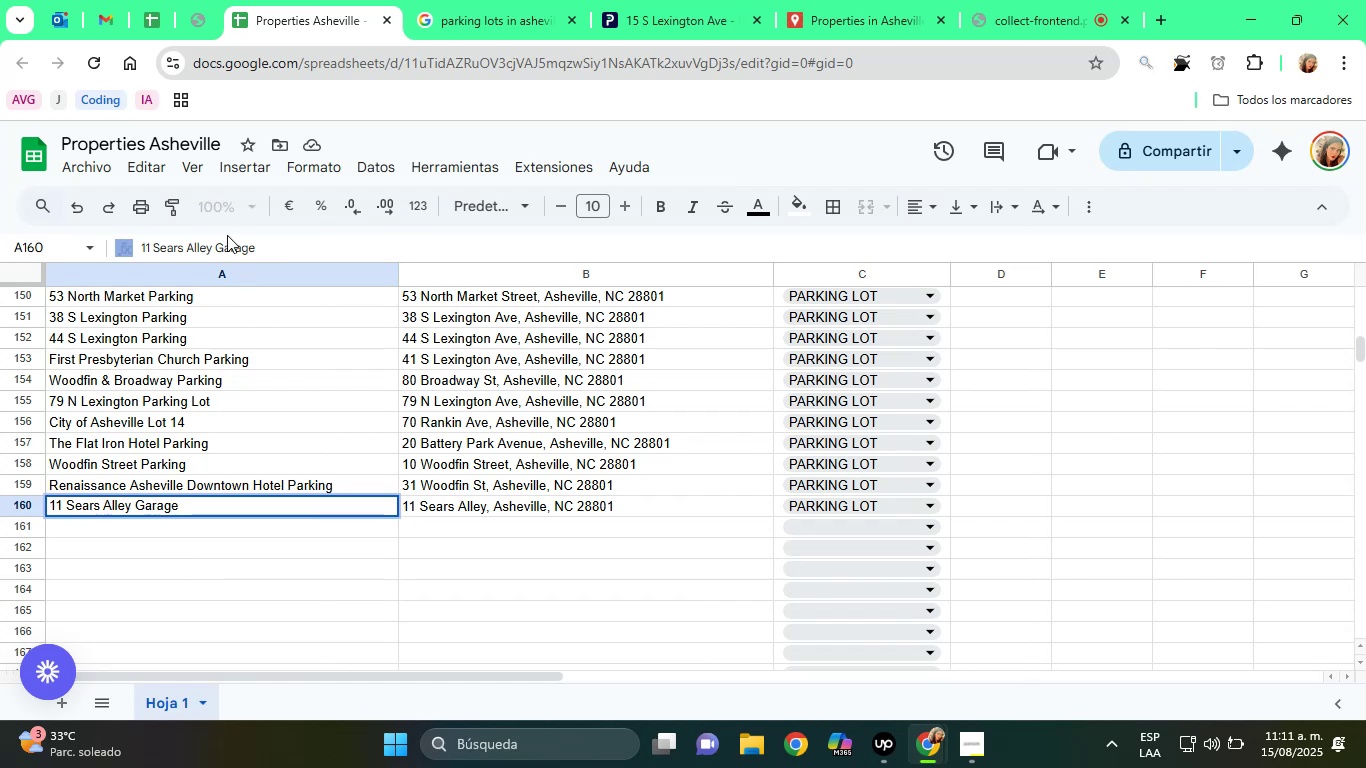 
triple_click([227, 235])
 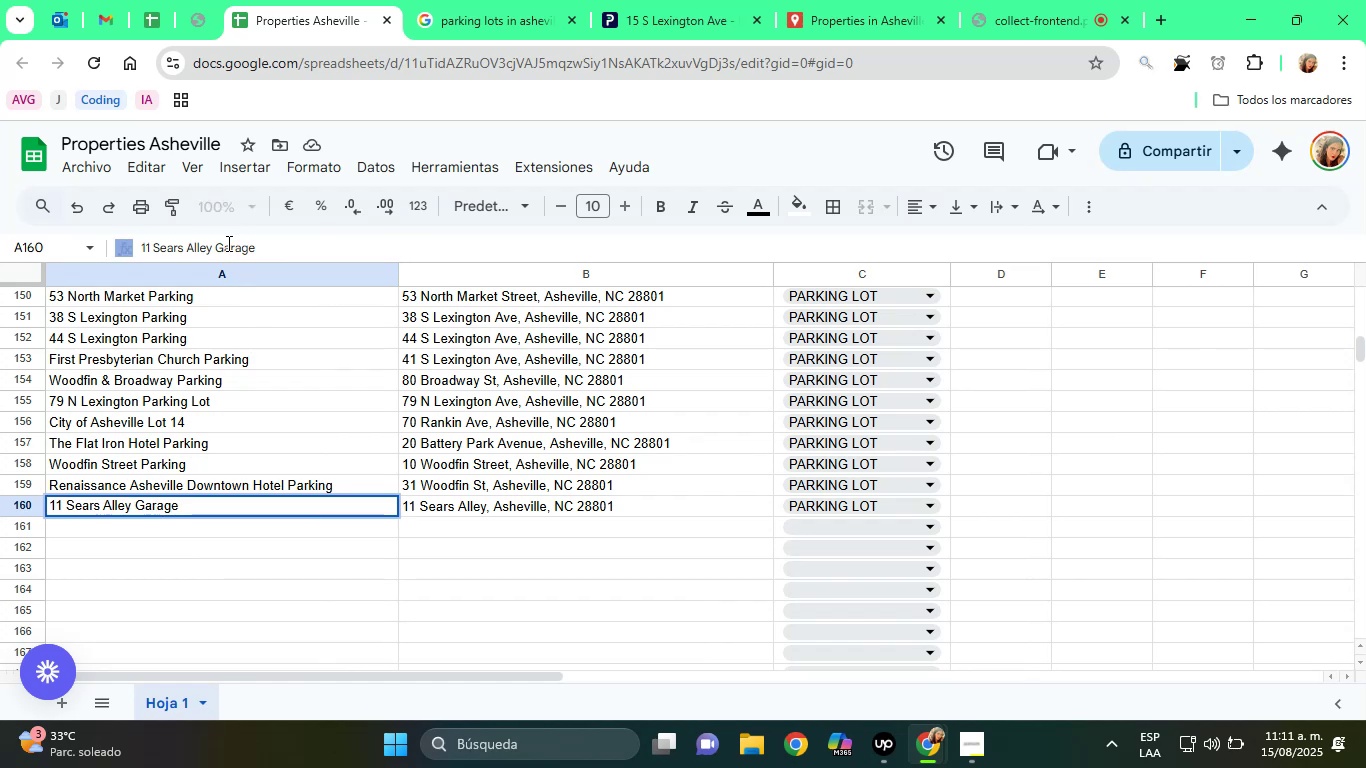 
triple_click([227, 243])
 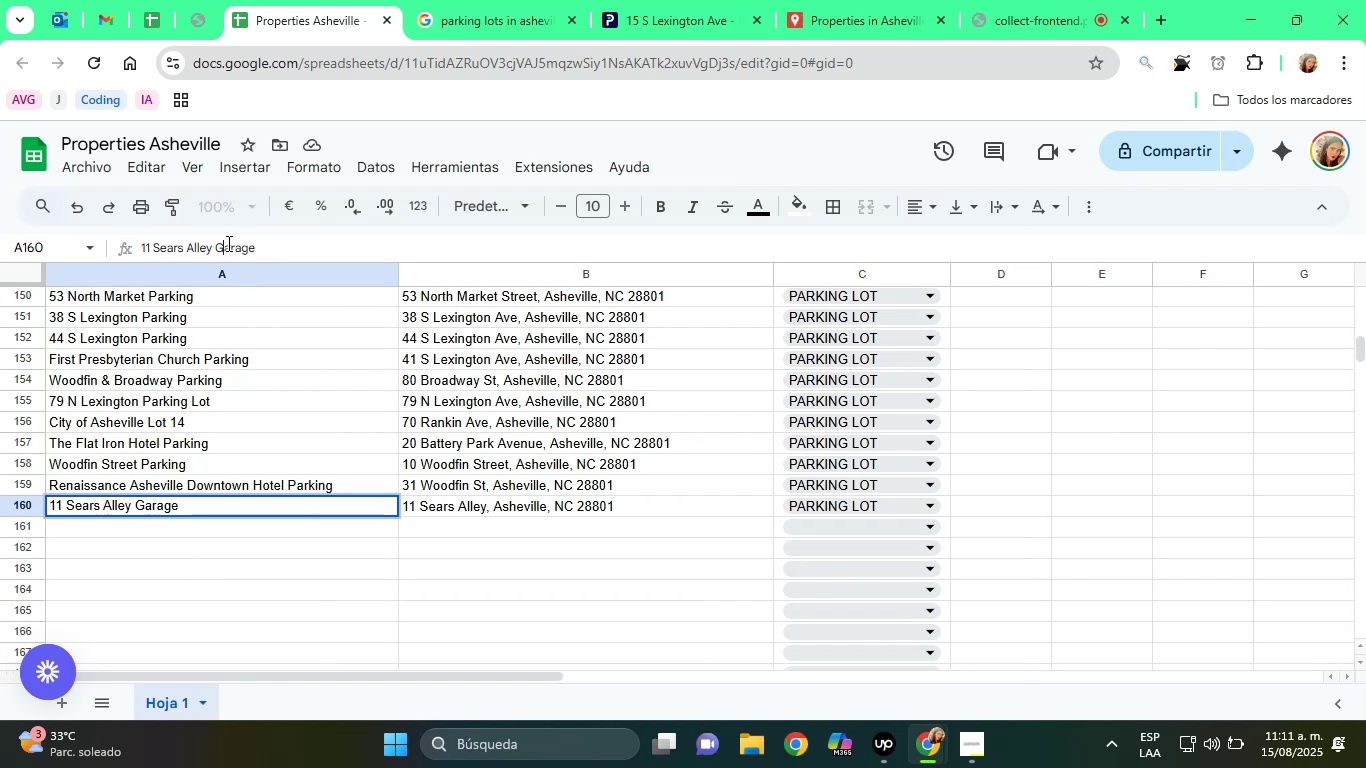 
triple_click([227, 243])
 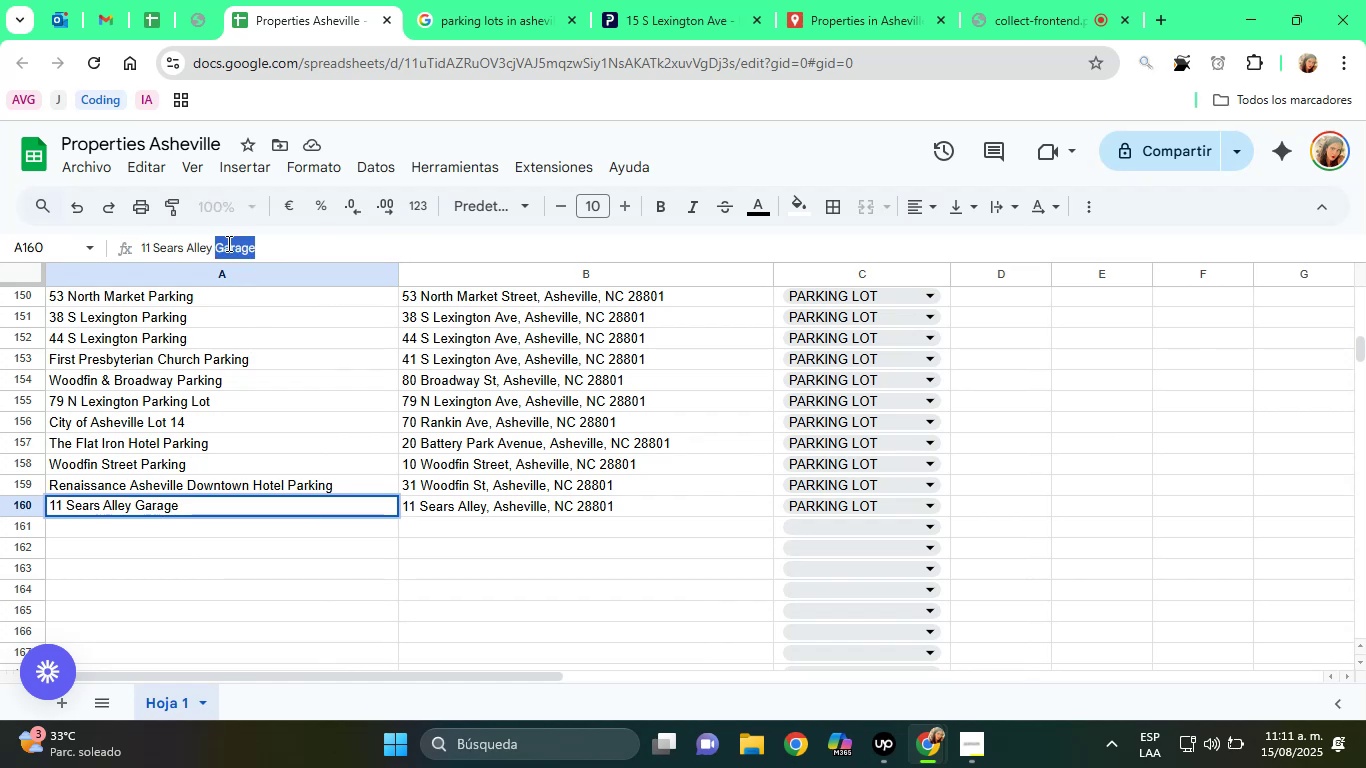 
triple_click([227, 243])
 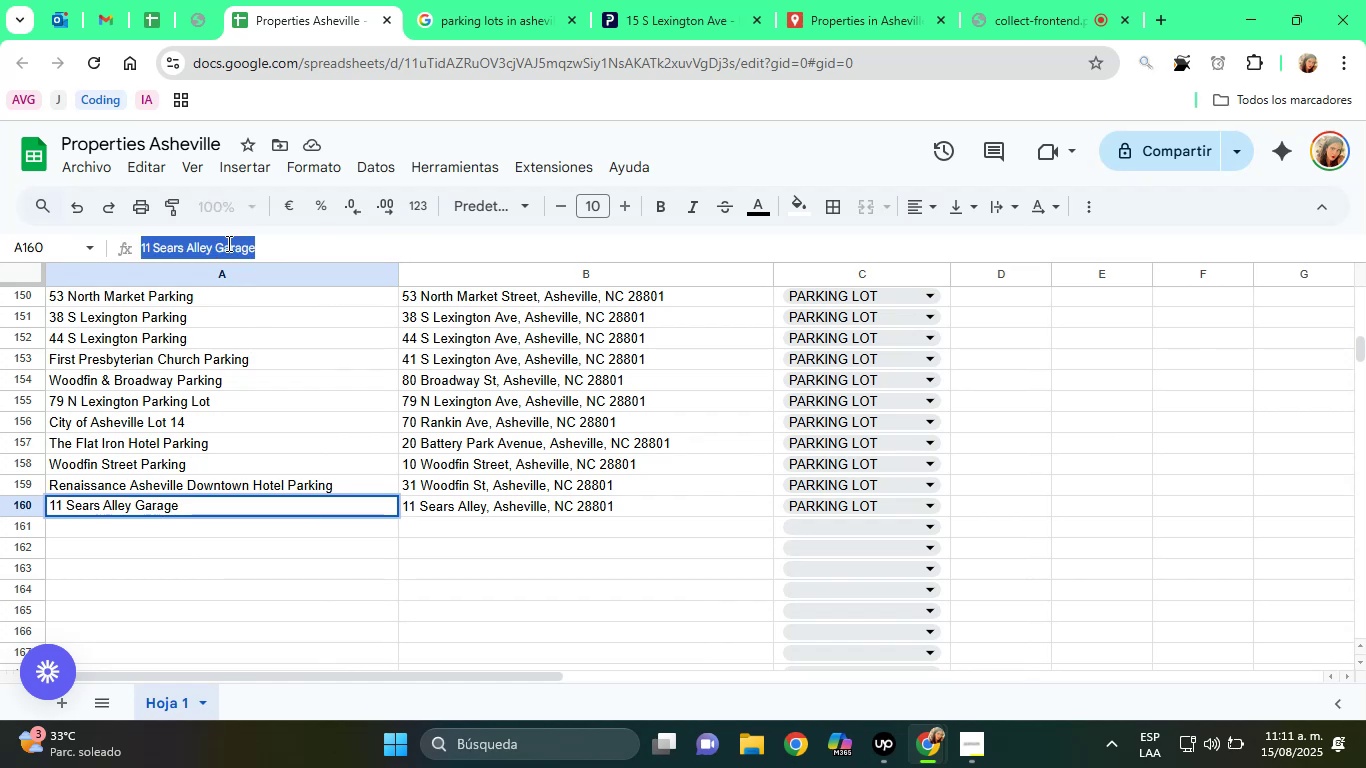 
right_click([227, 243])
 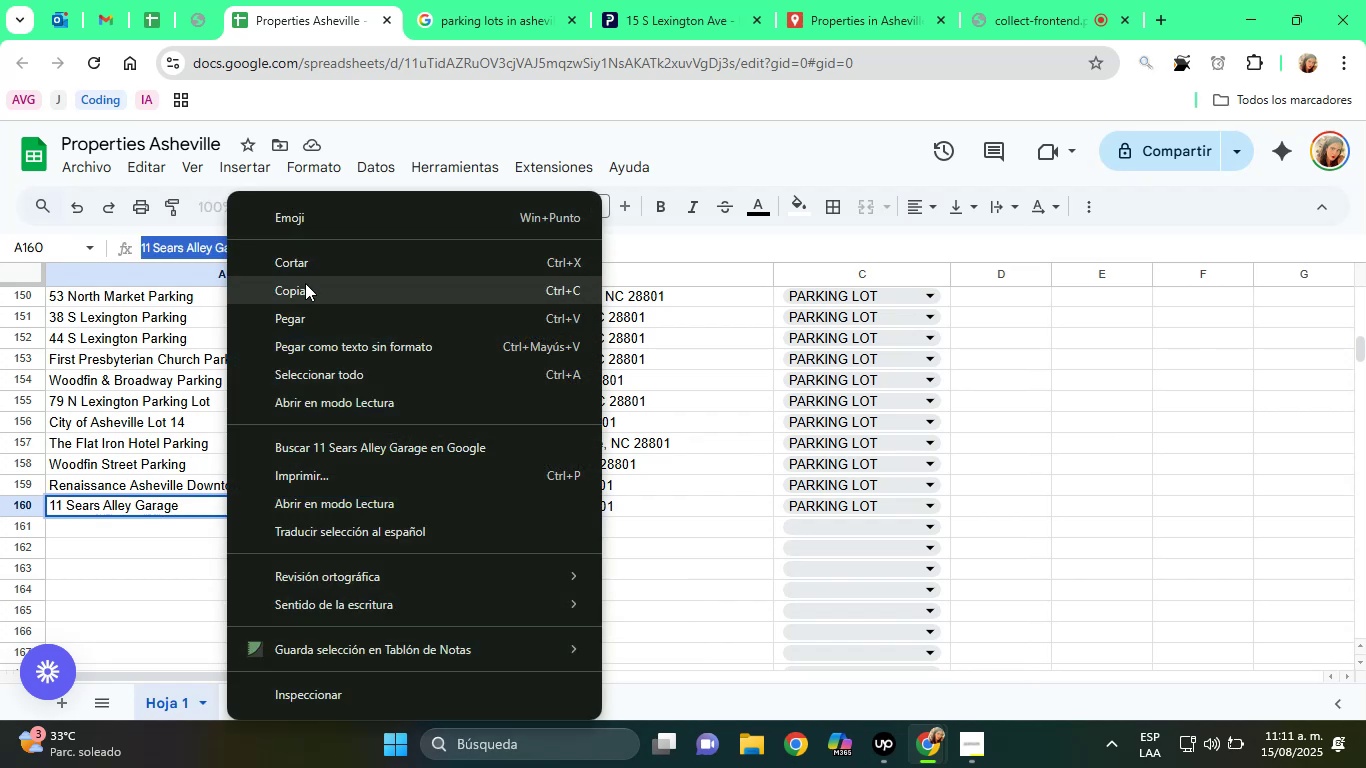 
left_click([332, 299])
 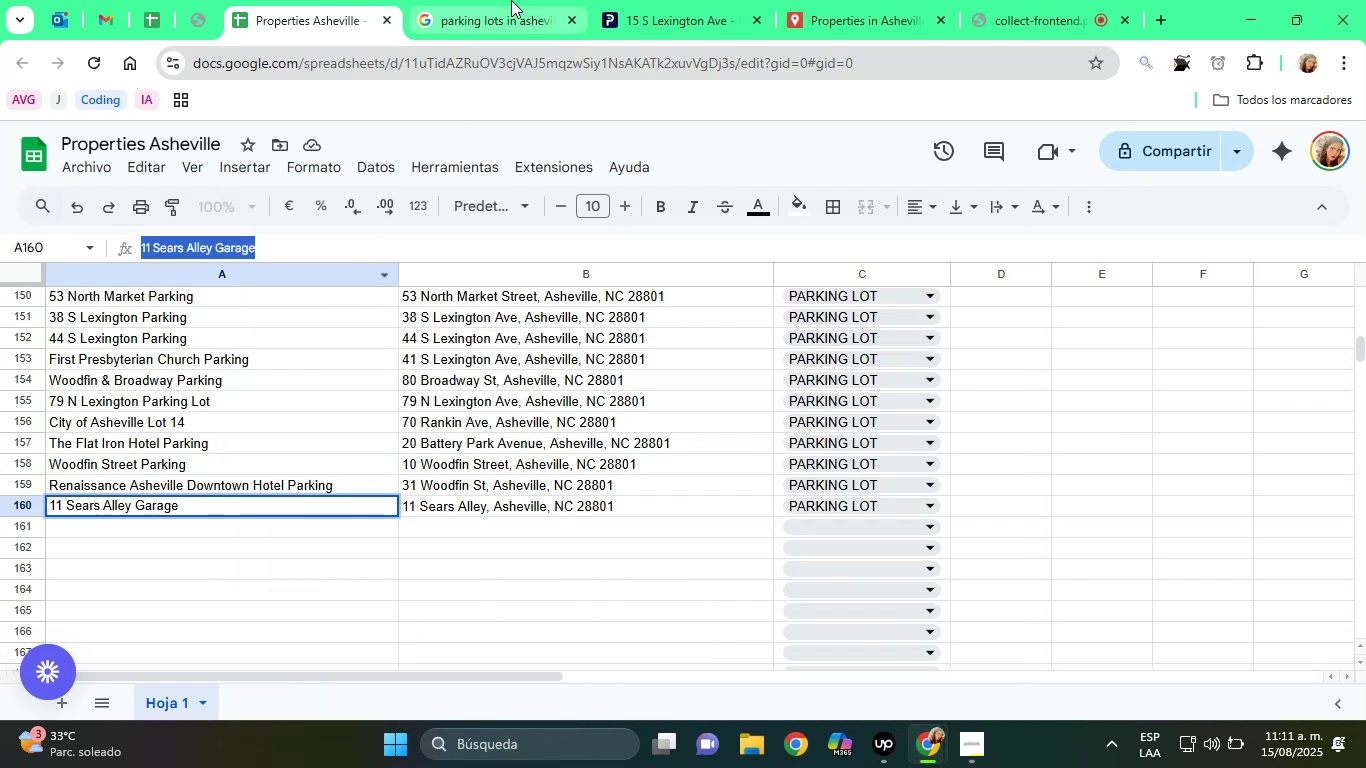 
left_click([514, 0])
 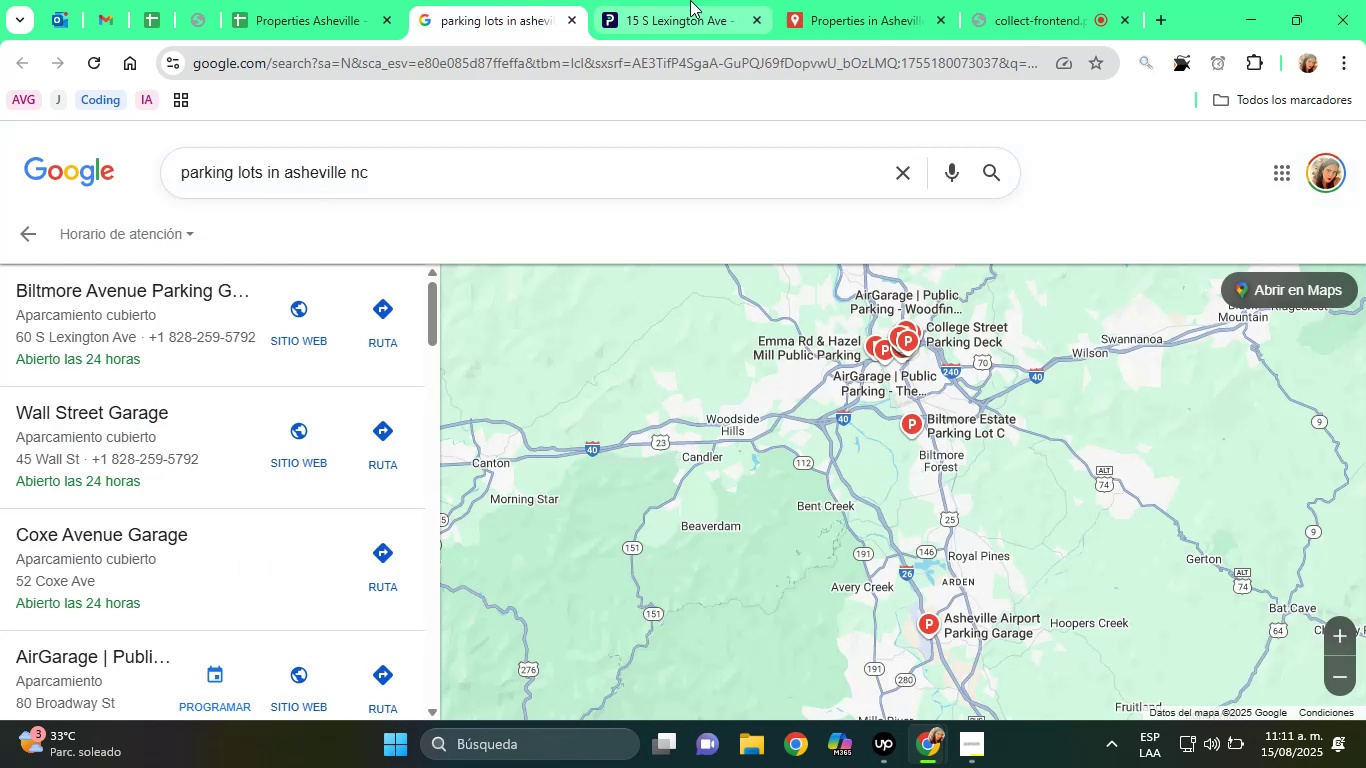 
left_click([694, 0])
 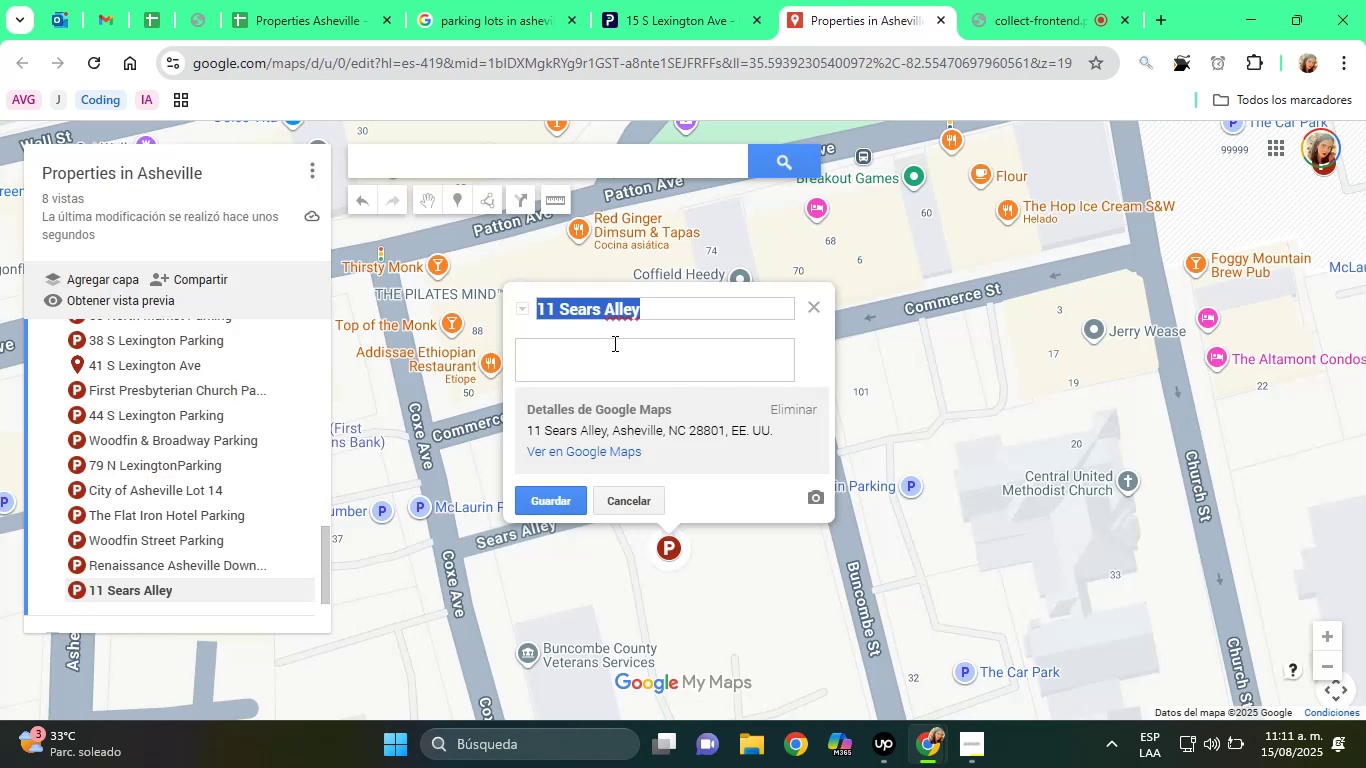 
right_click([605, 307])
 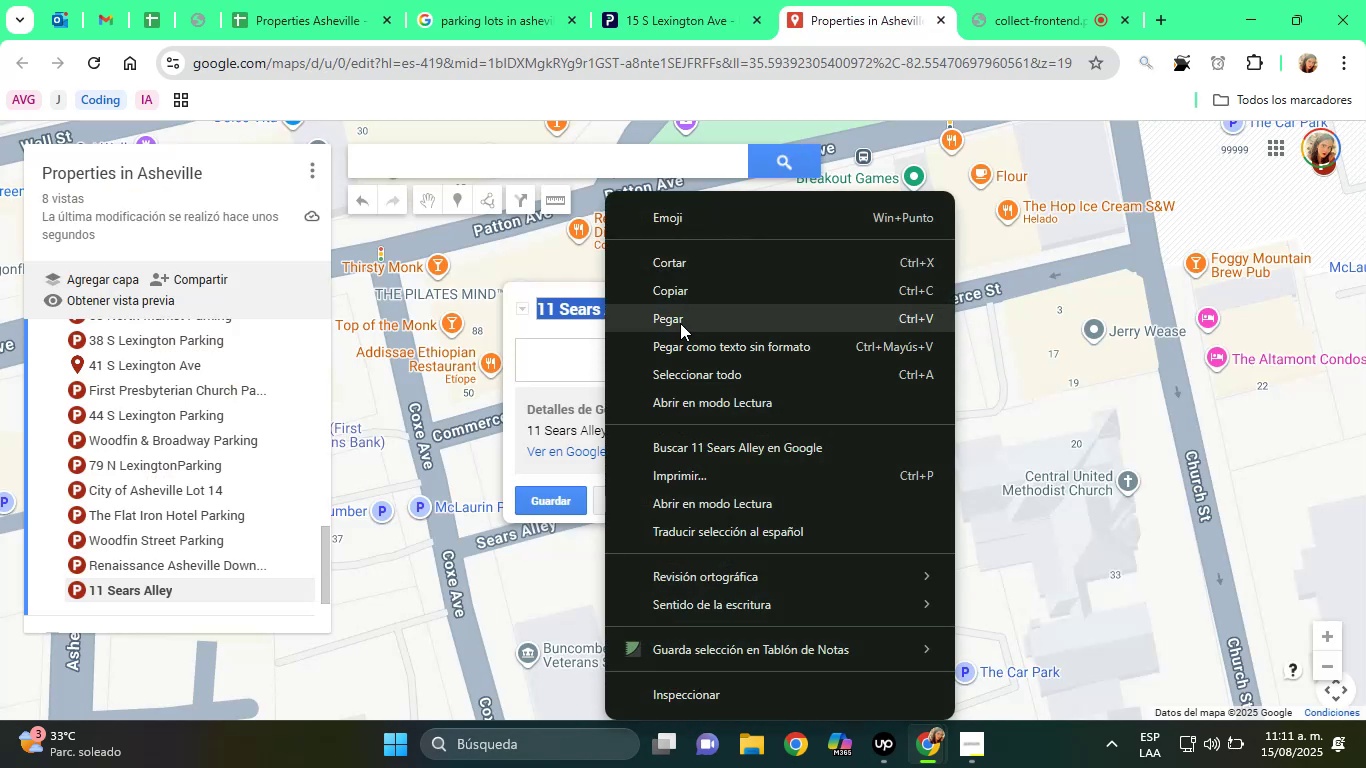 
double_click([682, 366])
 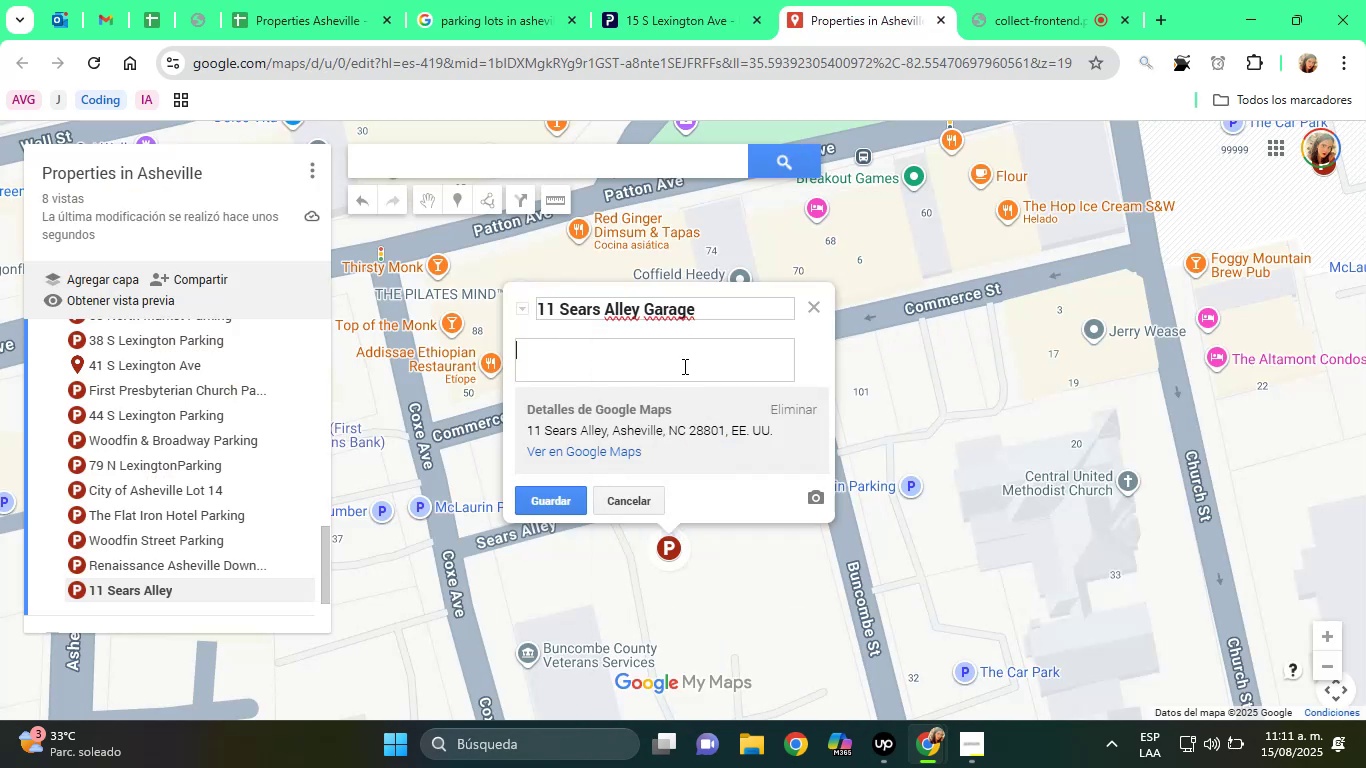 
type(Parking Lot)
 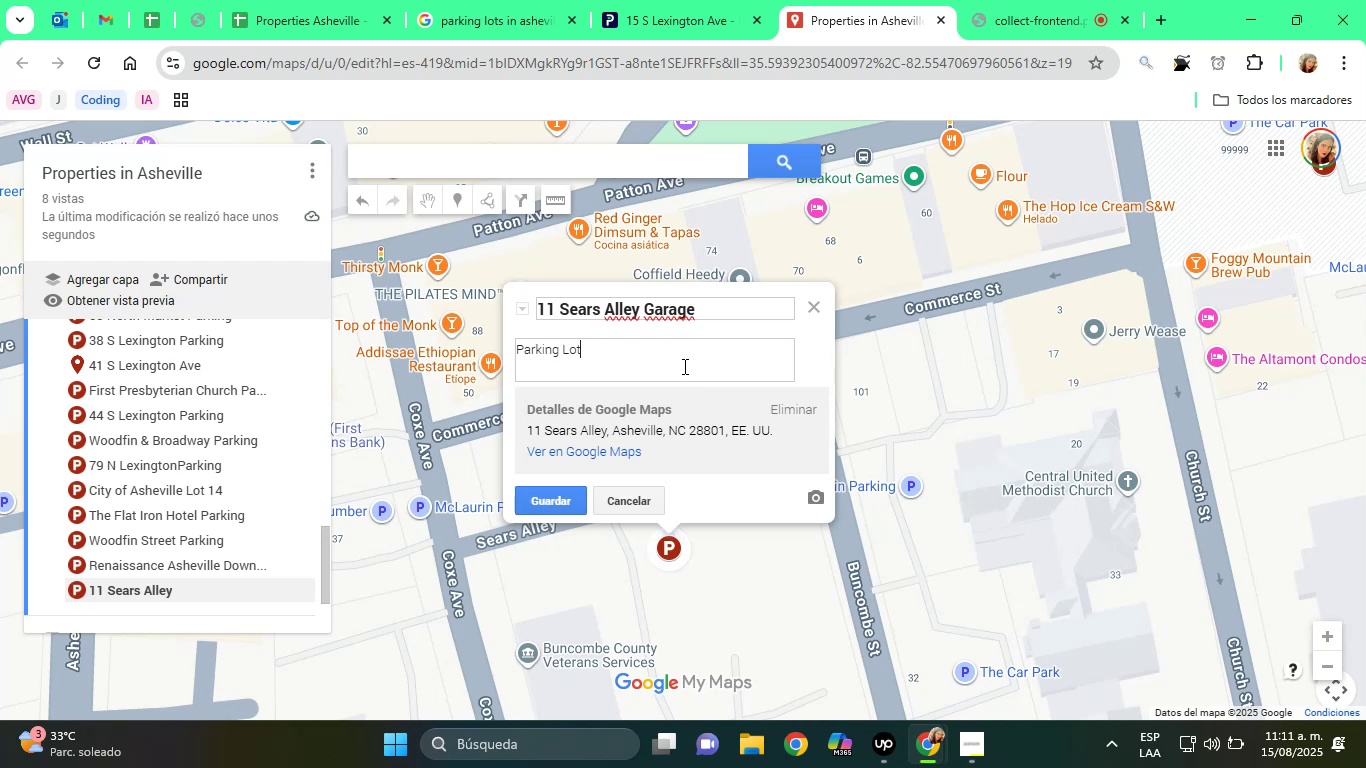 
left_click([548, 501])
 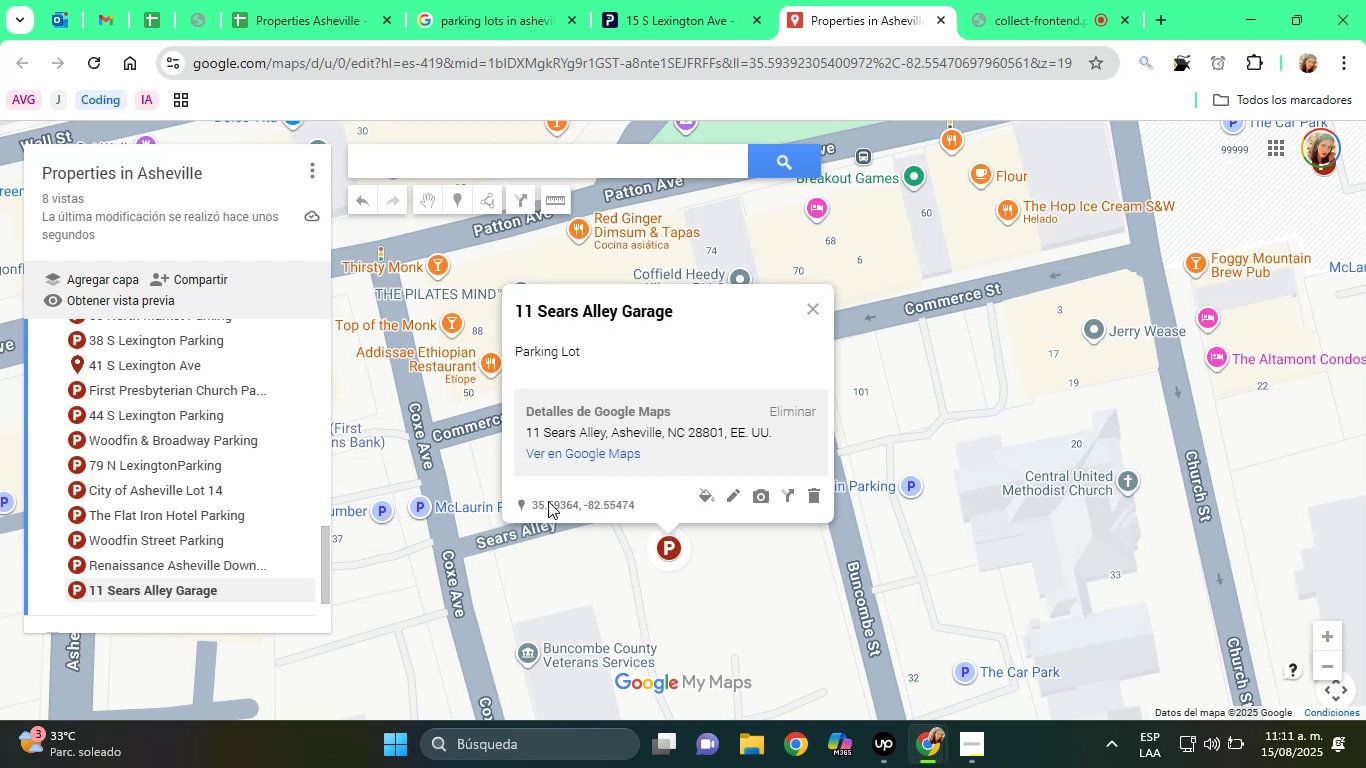 
scroll: coordinate [949, 394], scroll_direction: down, amount: 3.0
 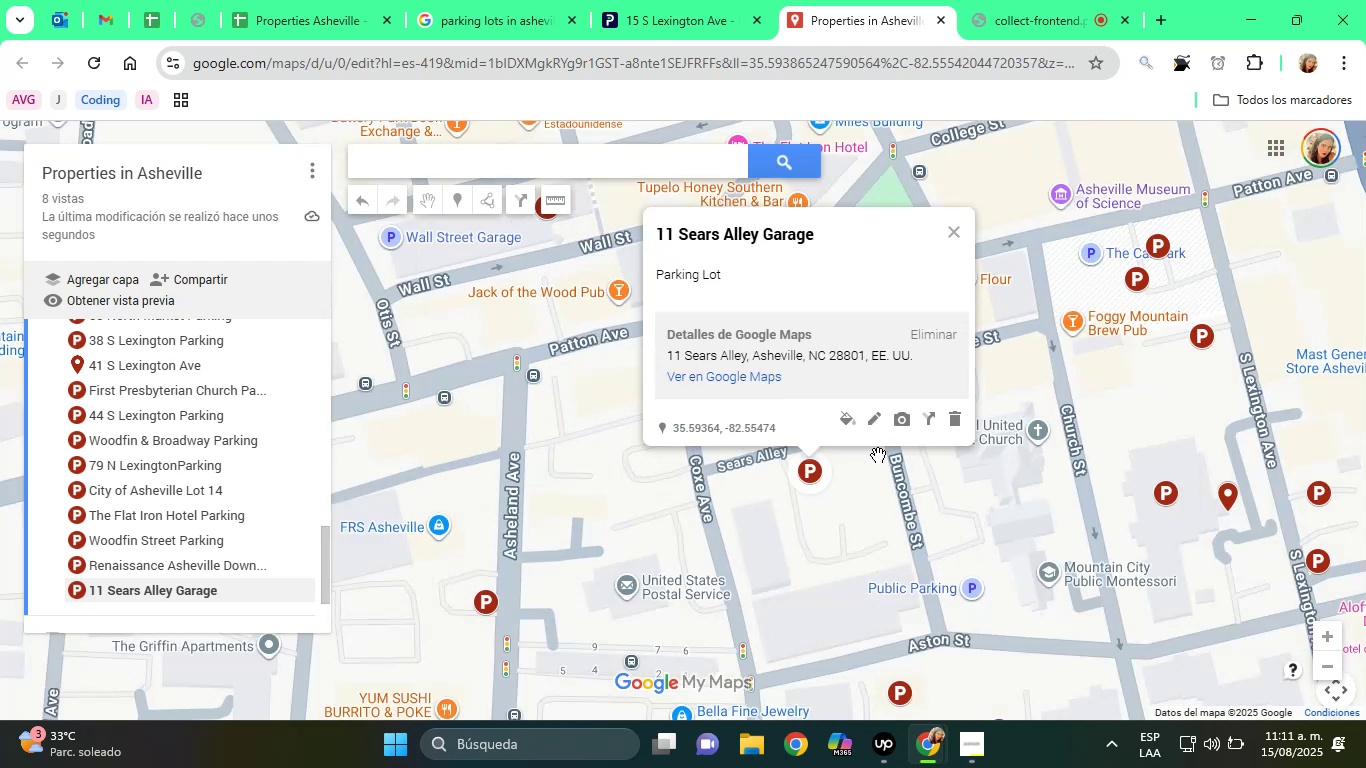 
left_click_drag(start_coordinate=[870, 499], to_coordinate=[832, 472])
 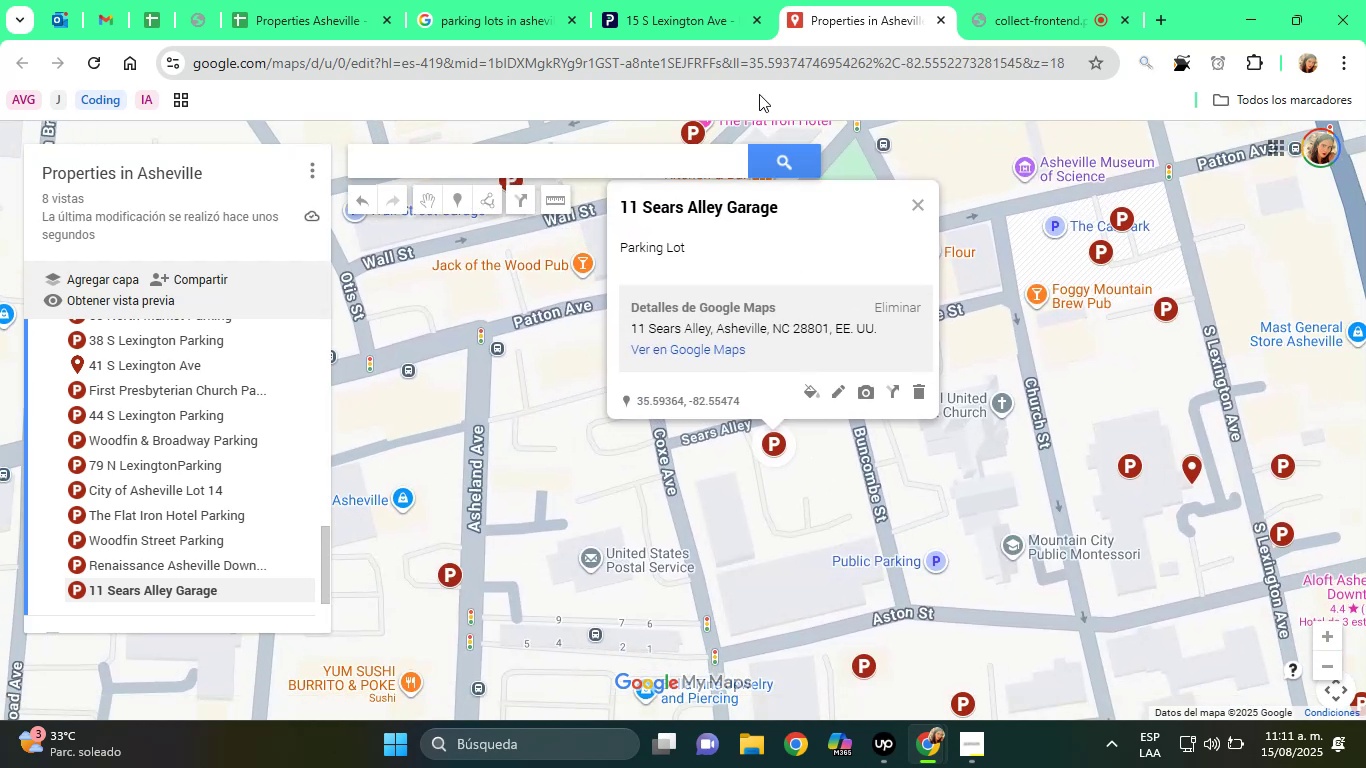 
left_click([682, 0])
 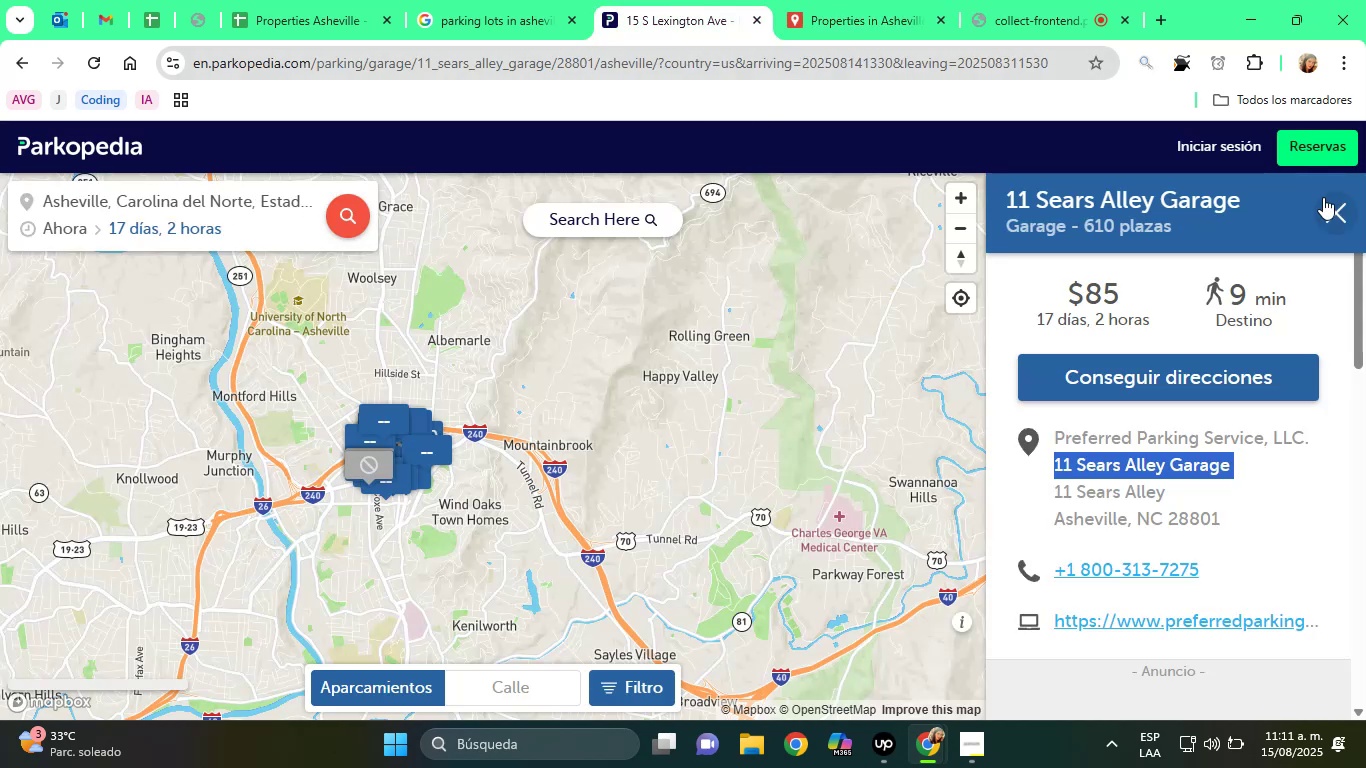 
left_click([1323, 197])
 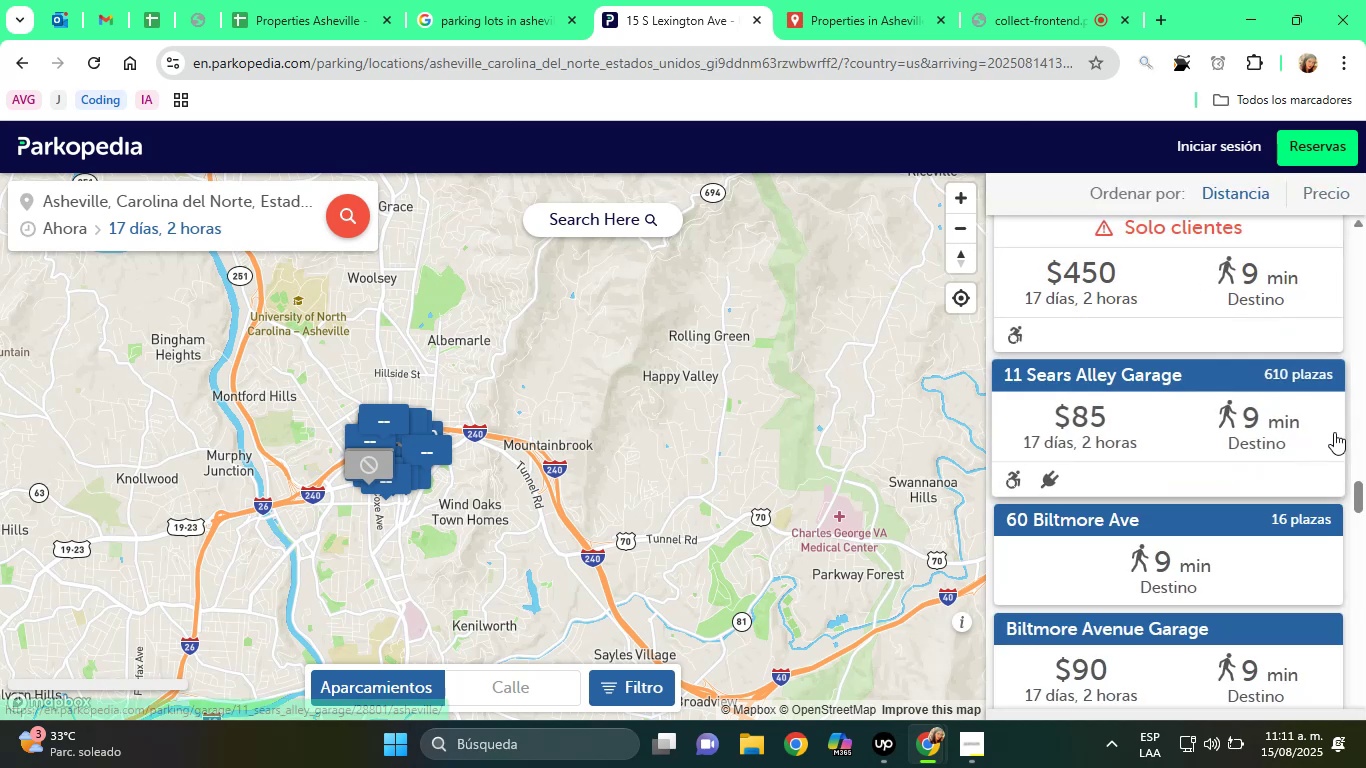 
scroll: coordinate [1334, 432], scroll_direction: down, amount: 1.0
 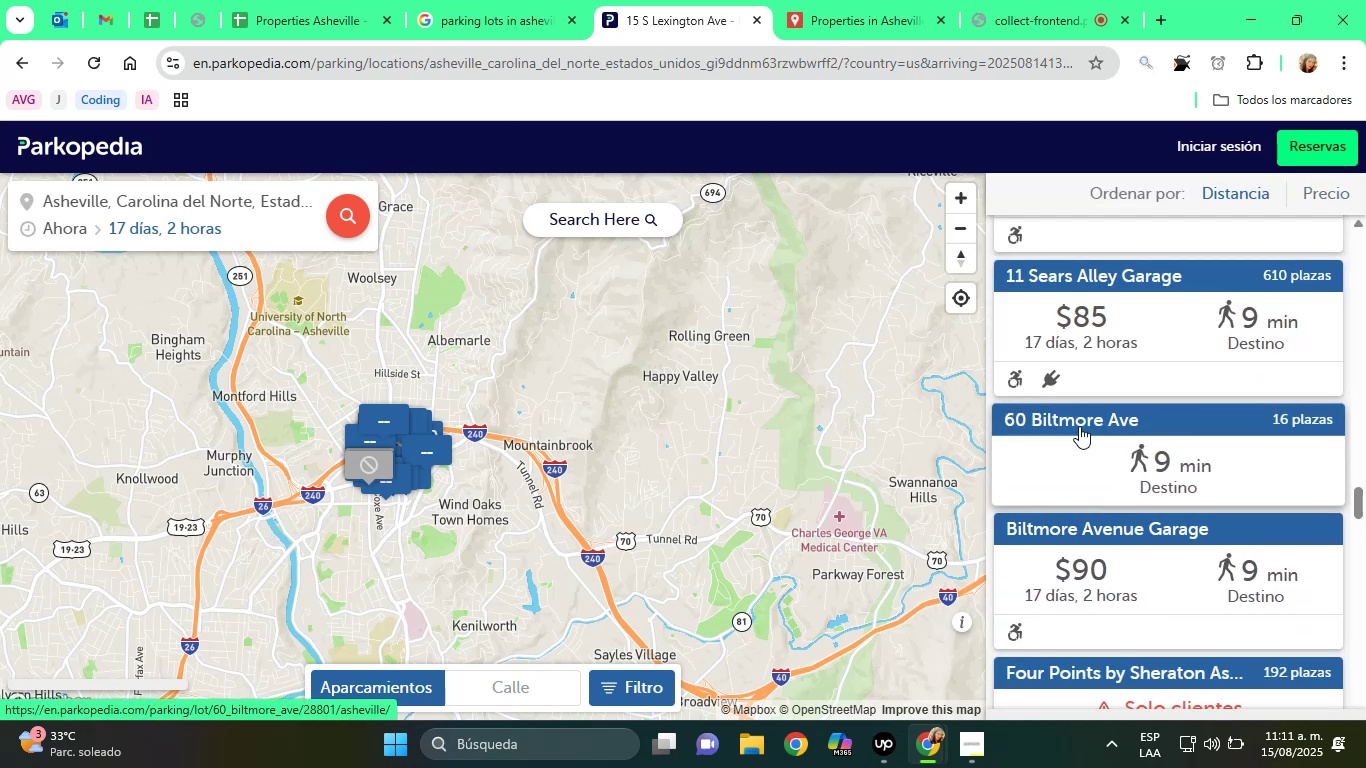 
left_click([1059, 415])
 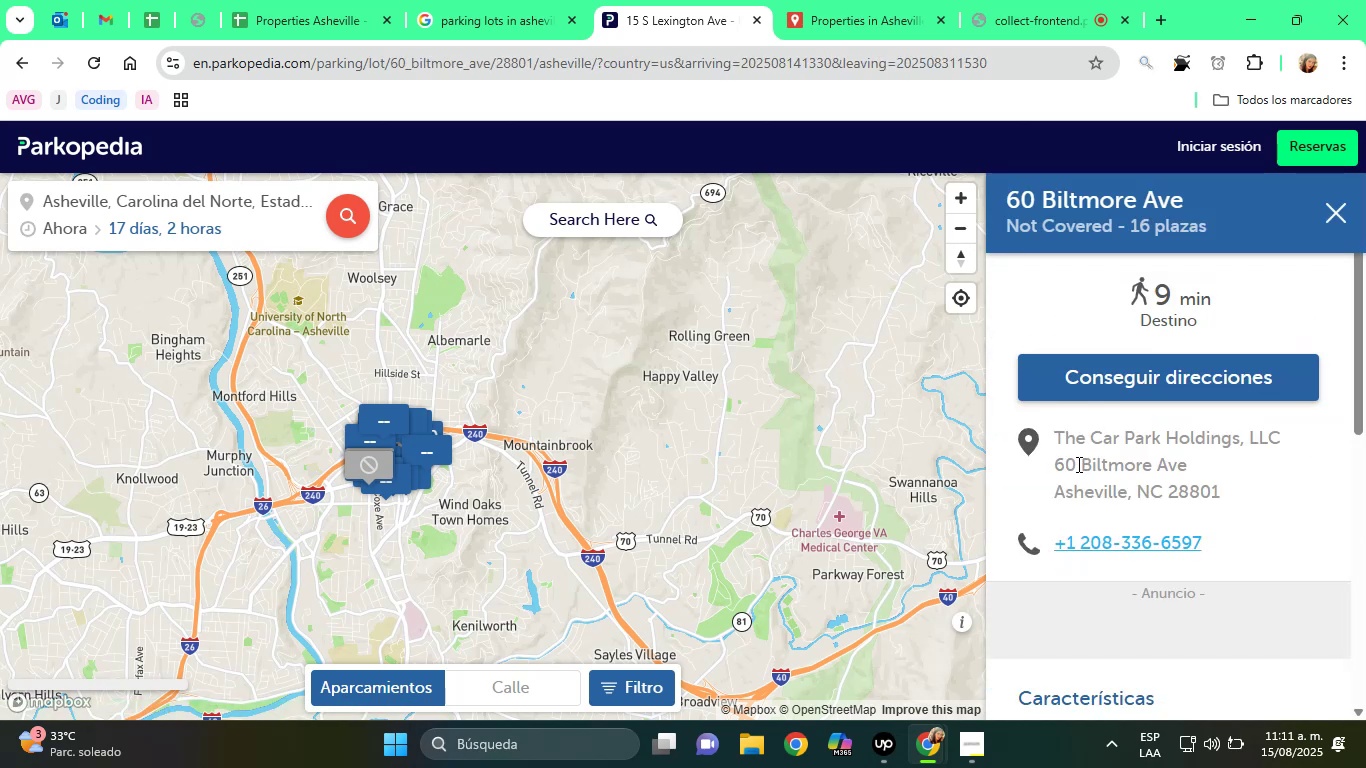 
left_click_drag(start_coordinate=[1054, 468], to_coordinate=[1232, 485])
 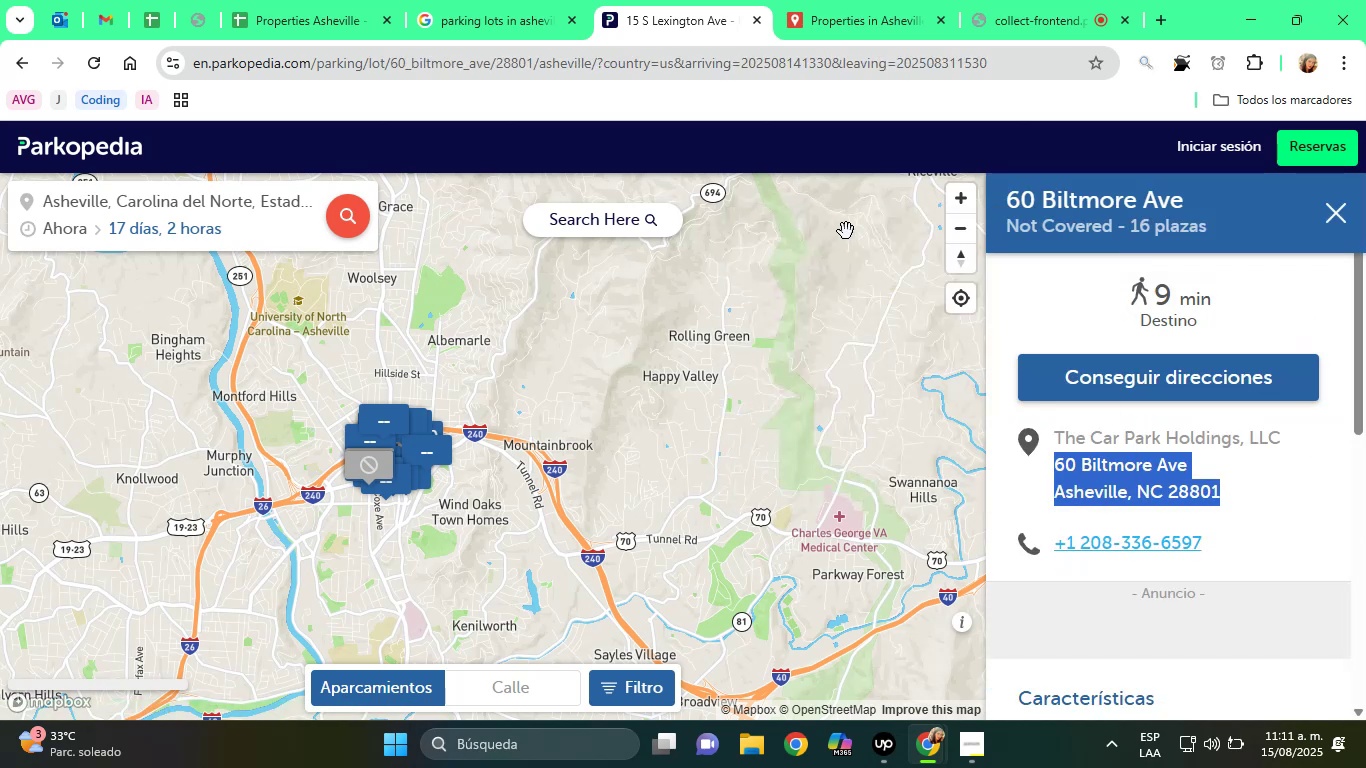 
left_click([449, 0])
 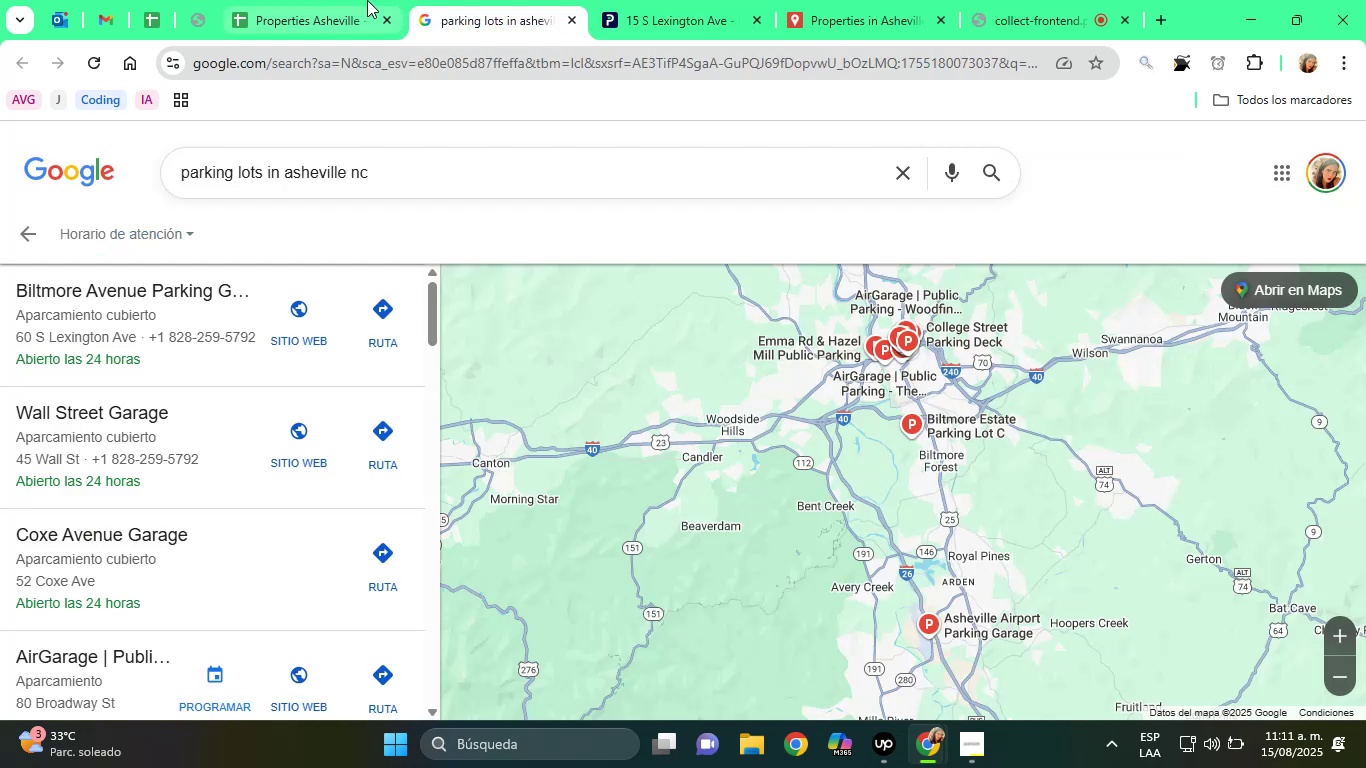 
left_click([367, 0])
 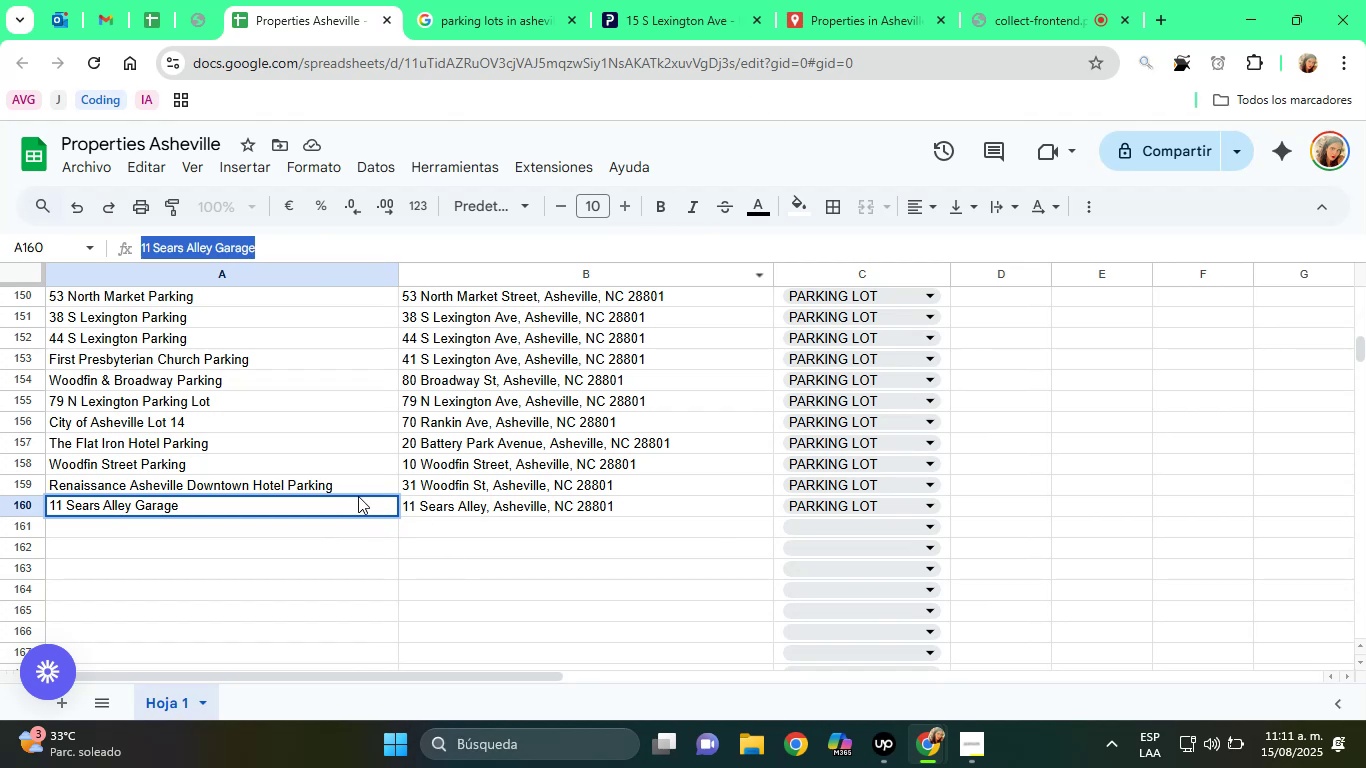 
left_click([454, 532])
 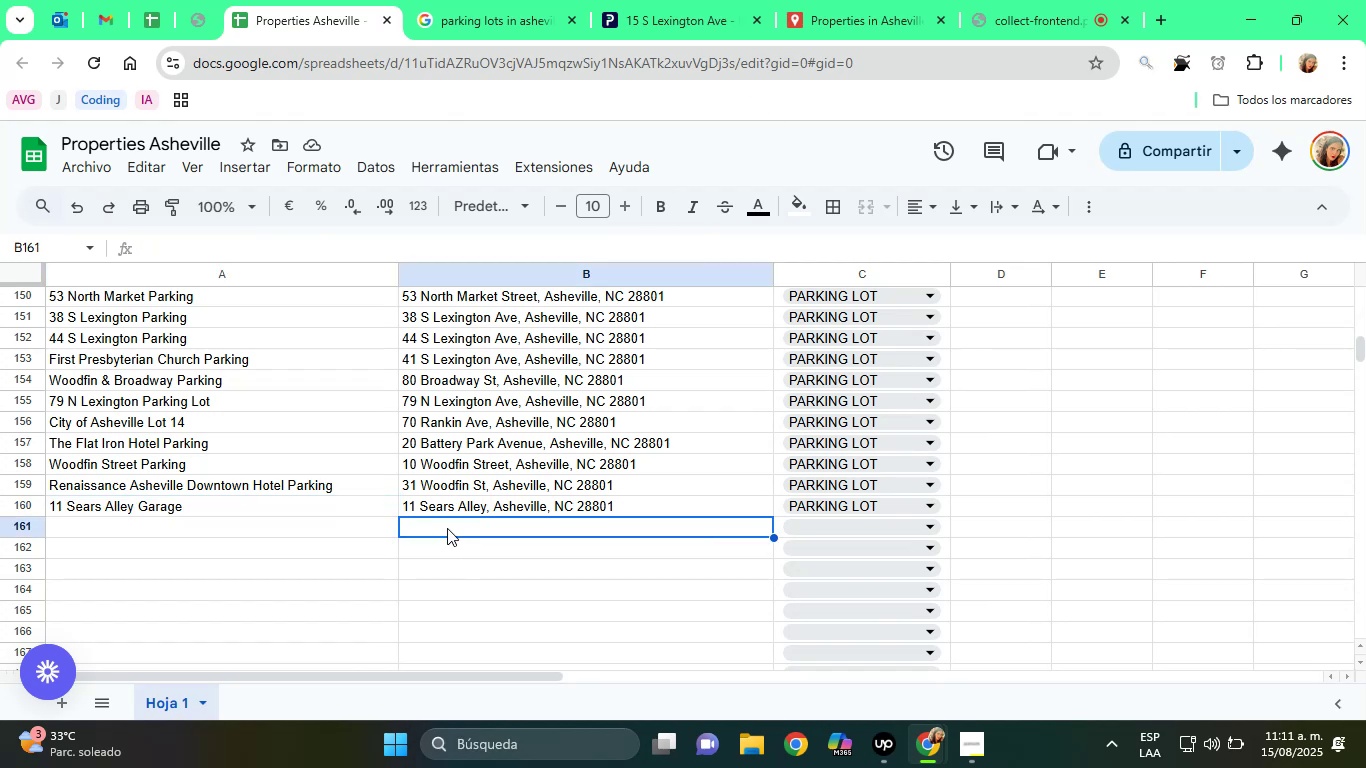 
right_click([447, 528])
 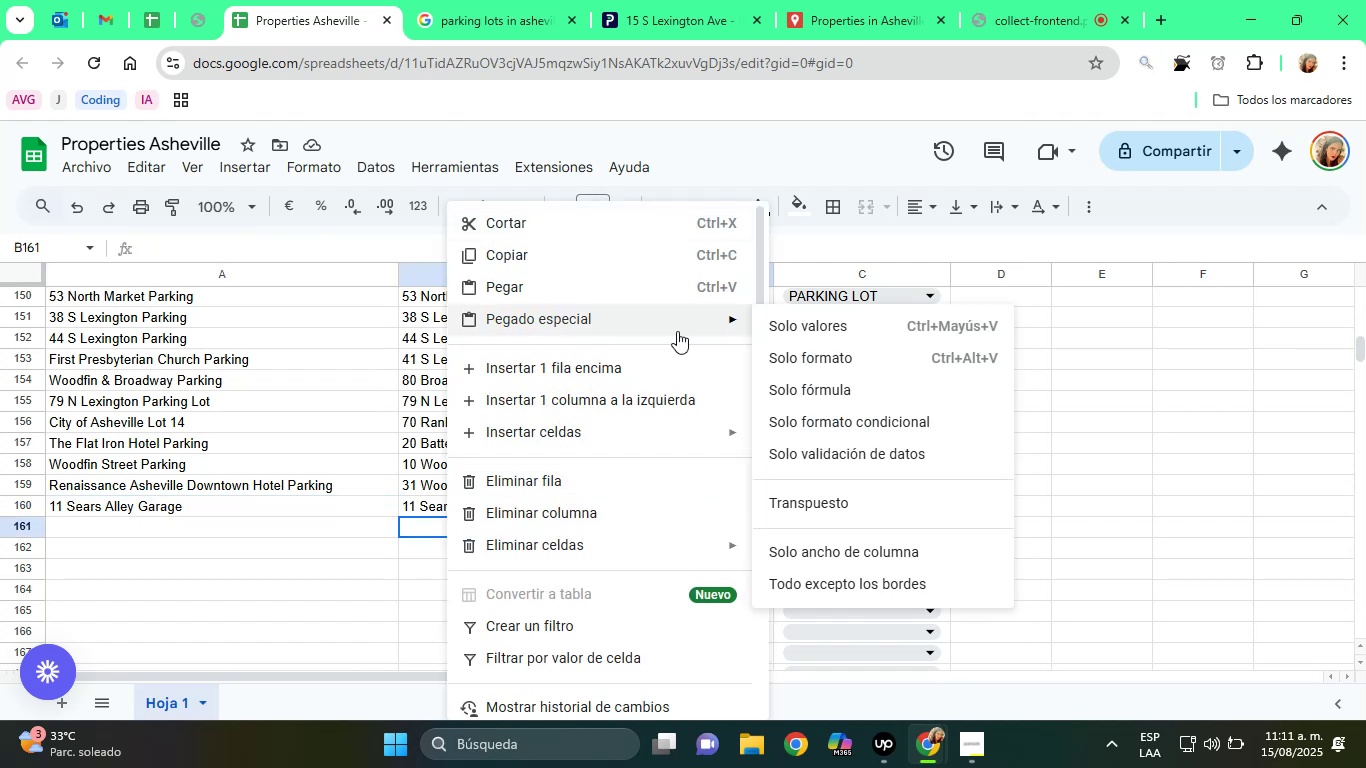 
left_click([818, 329])
 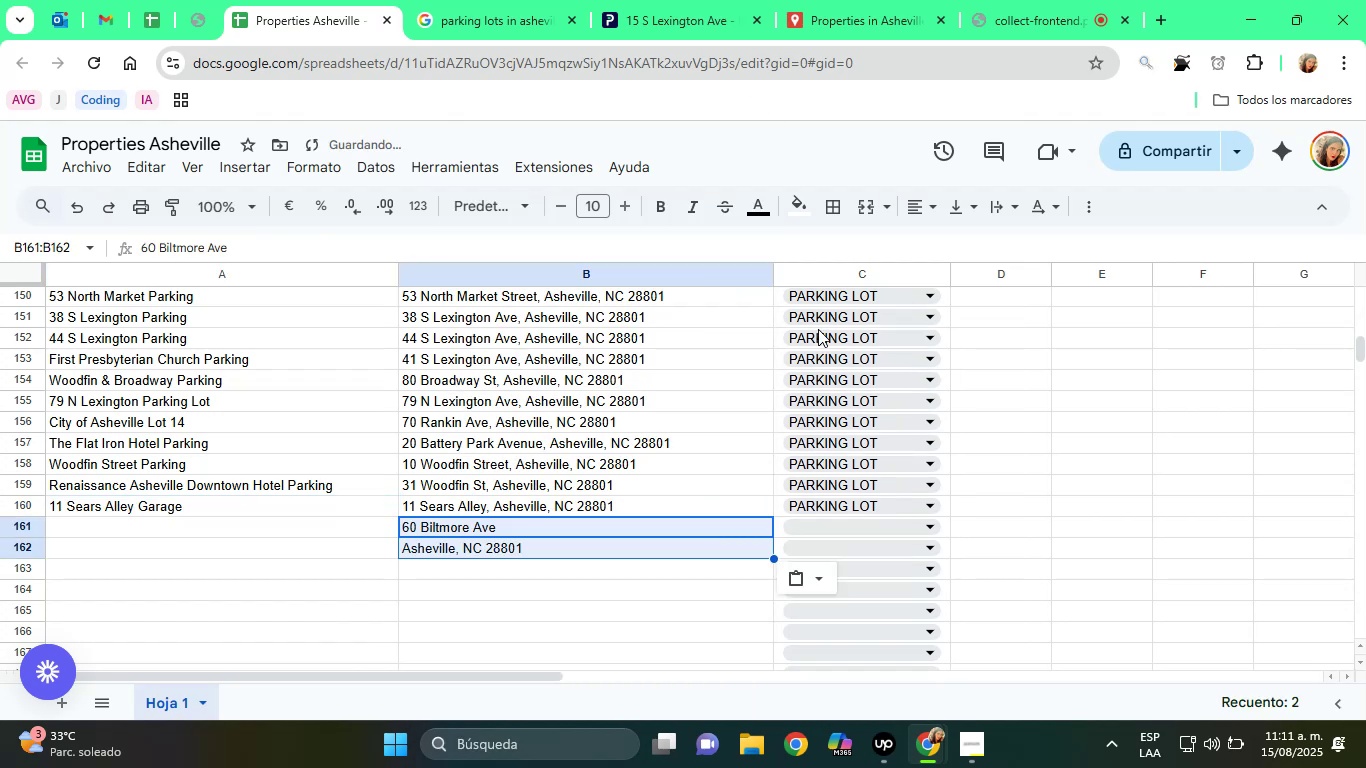 
scroll: coordinate [825, 329], scroll_direction: up, amount: 1.0
 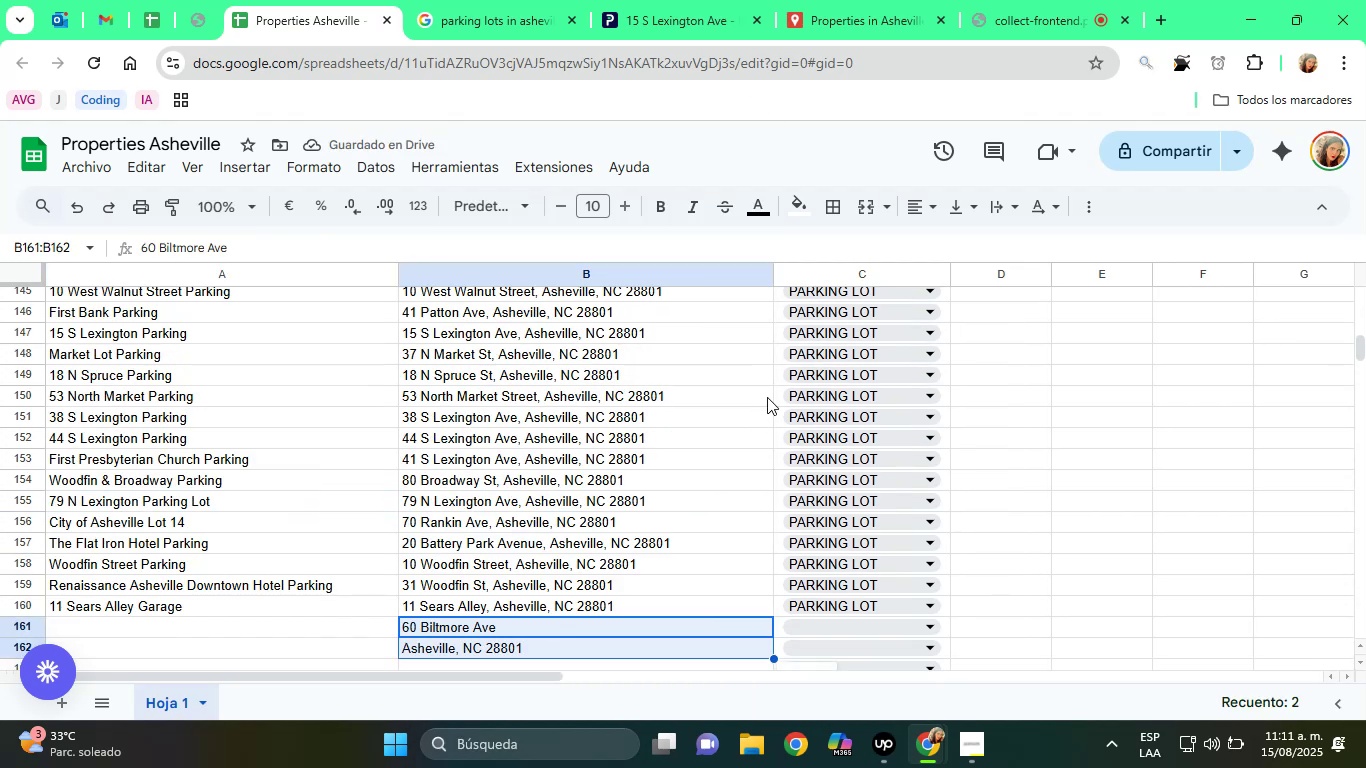 
scroll: coordinate [750, 429], scroll_direction: down, amount: 3.0
 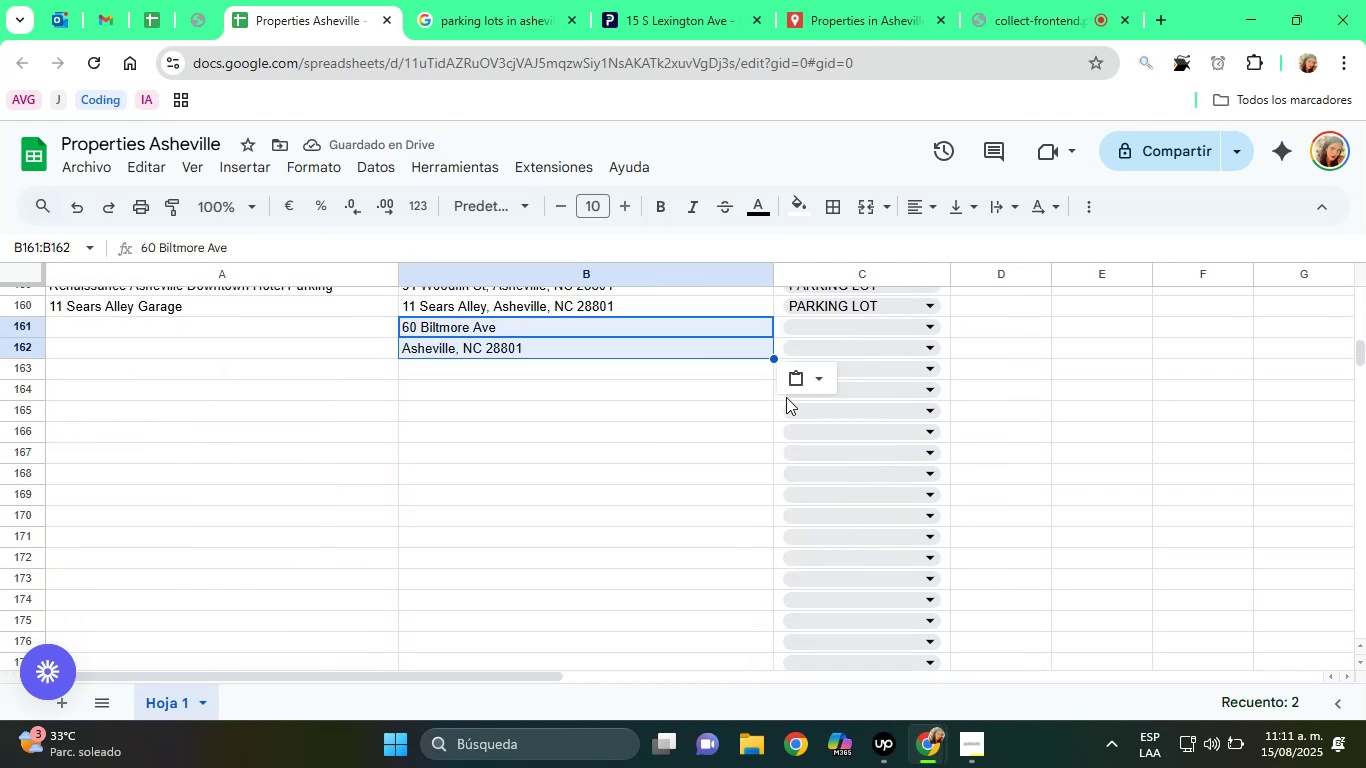 
left_click([807, 368])
 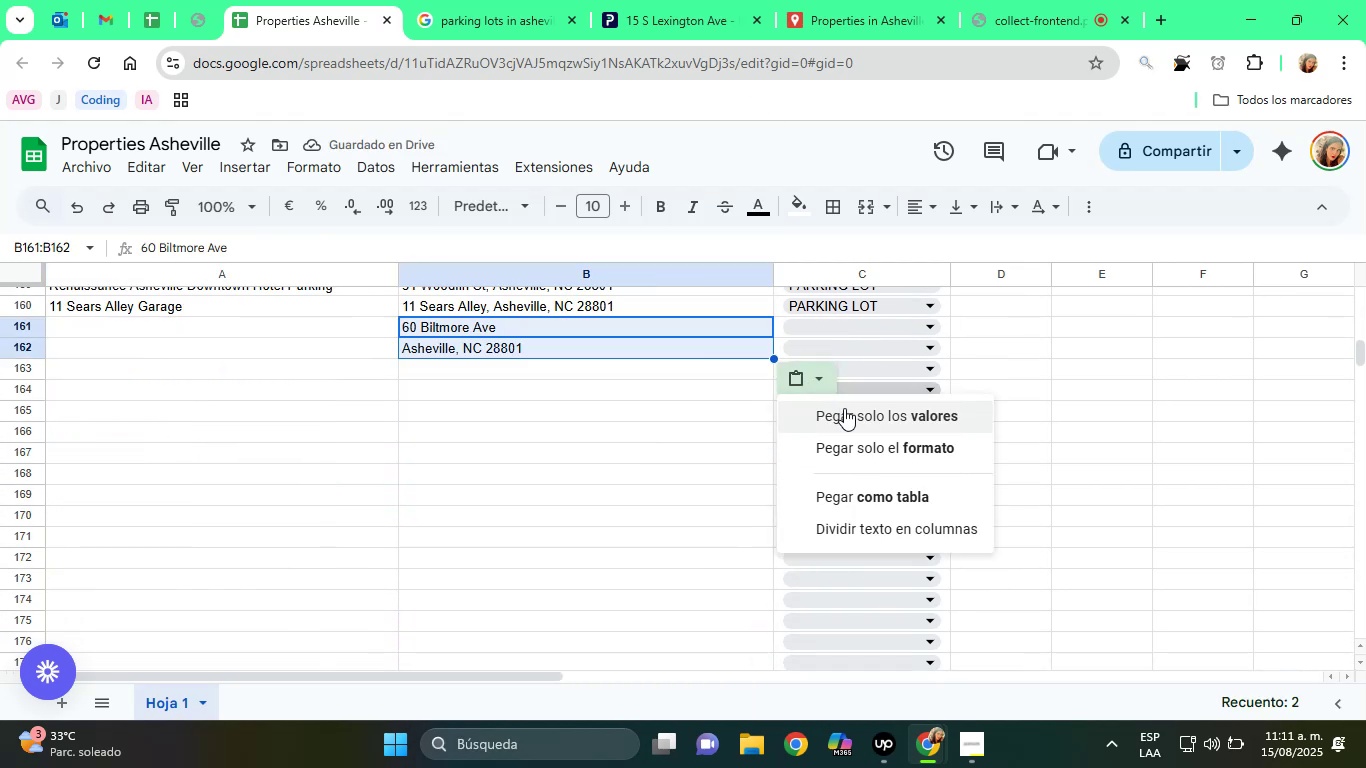 
left_click([846, 409])
 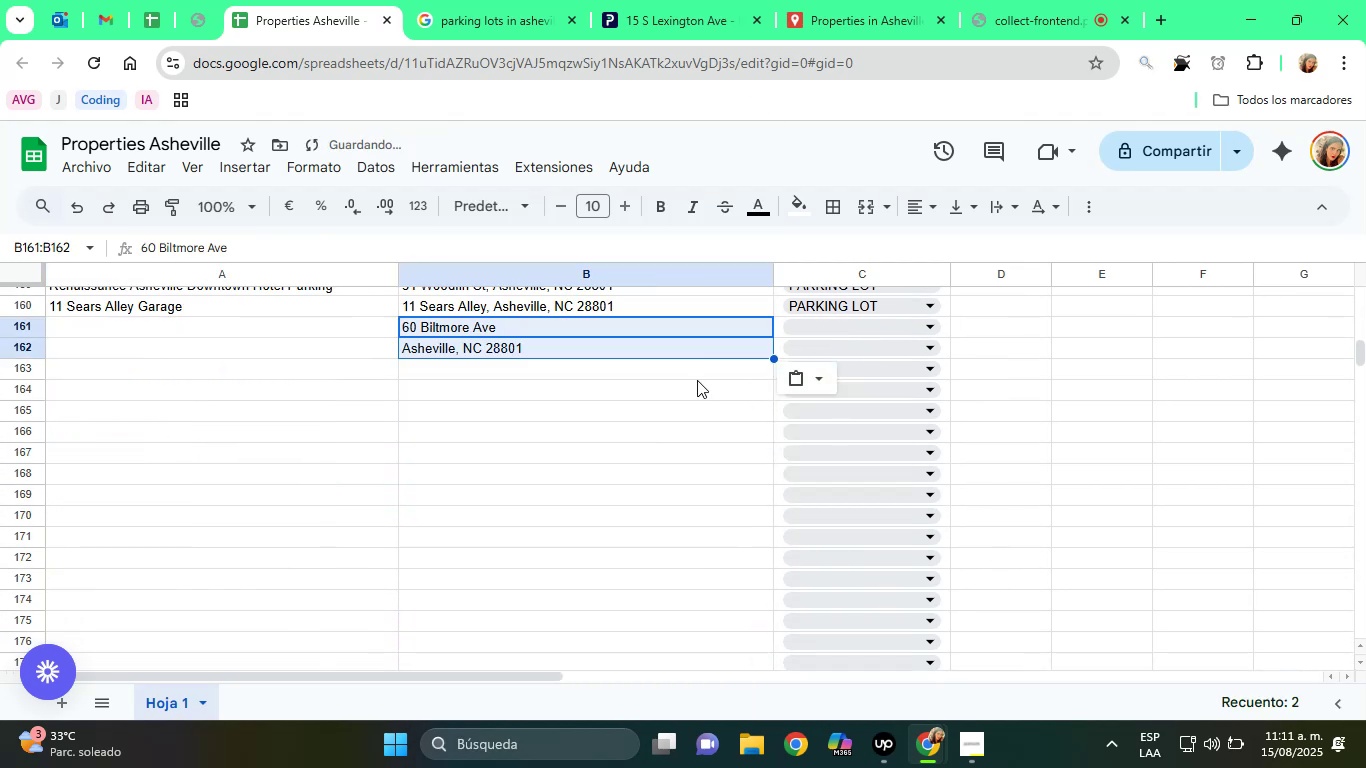 
left_click([619, 362])
 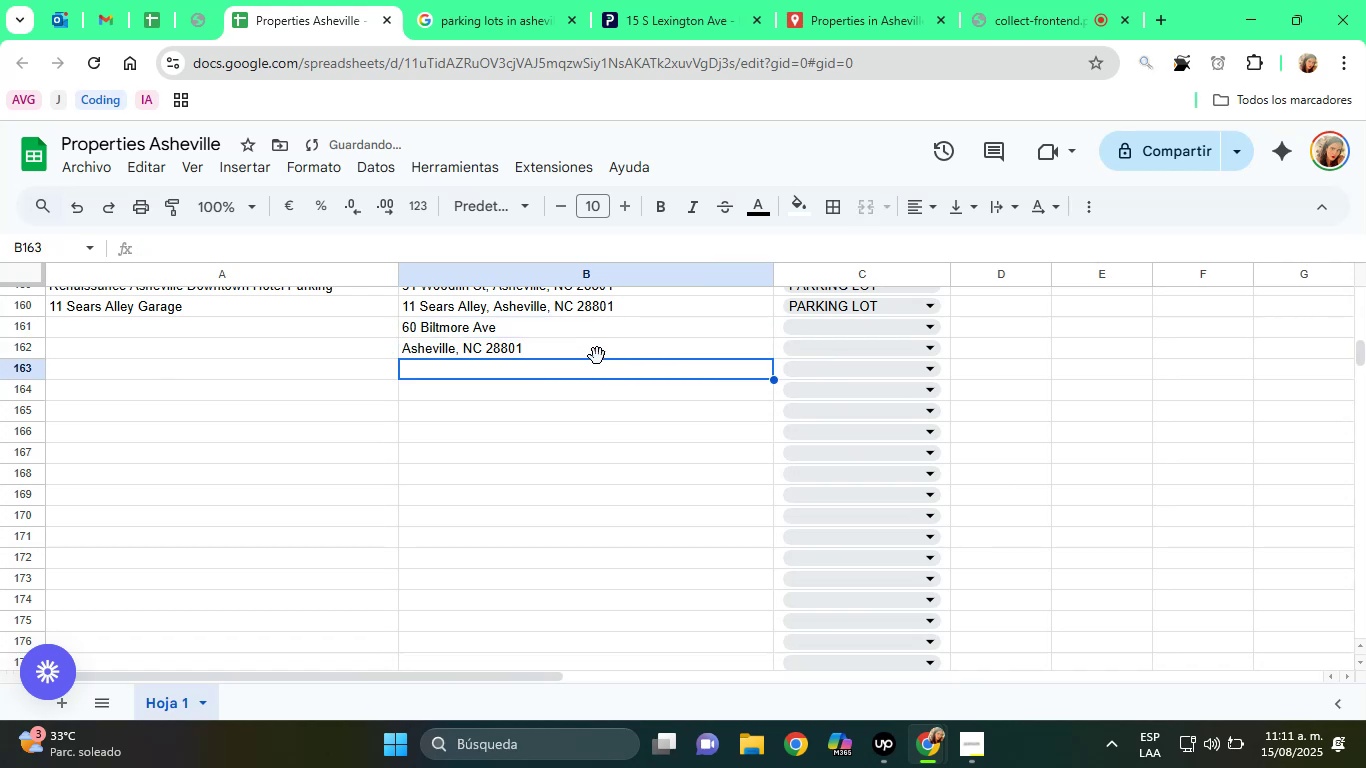 
left_click([571, 348])
 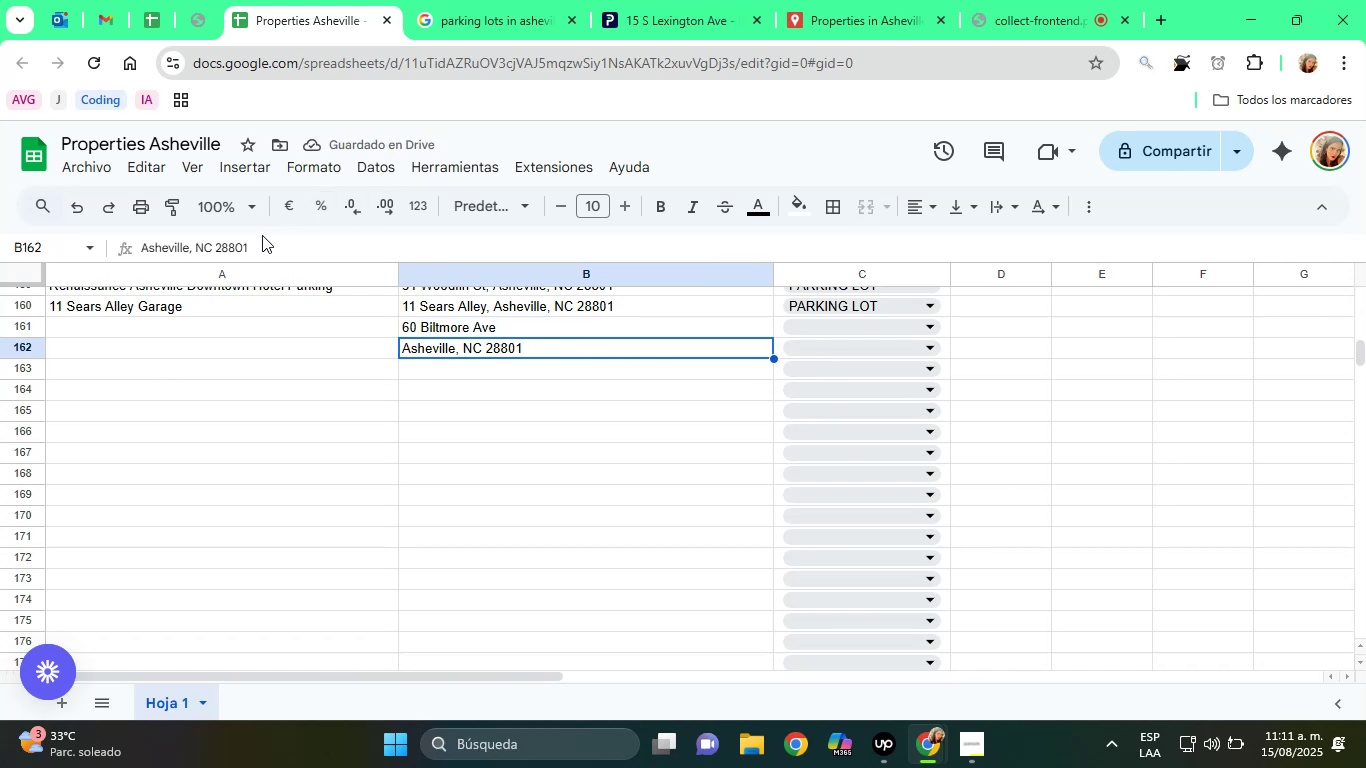 
double_click([230, 235])
 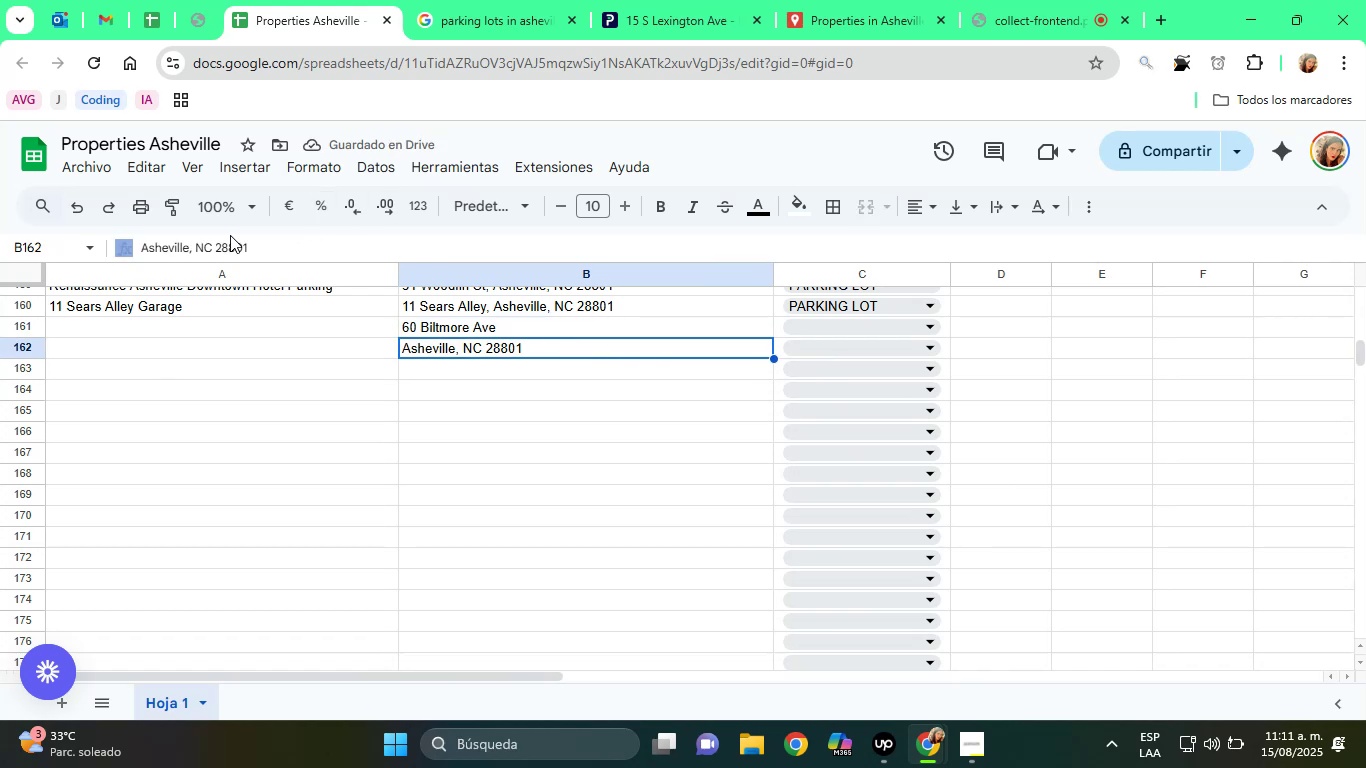 
triple_click([230, 235])
 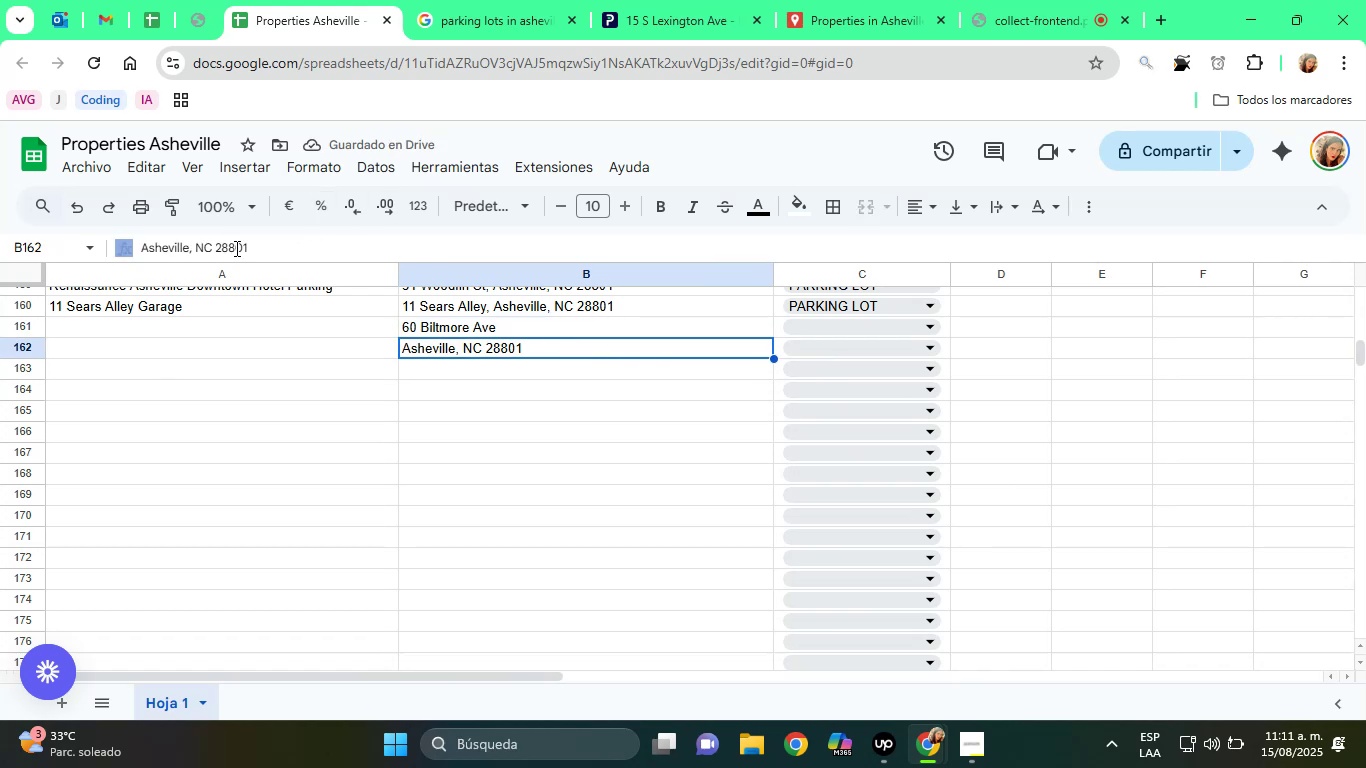 
triple_click([235, 248])
 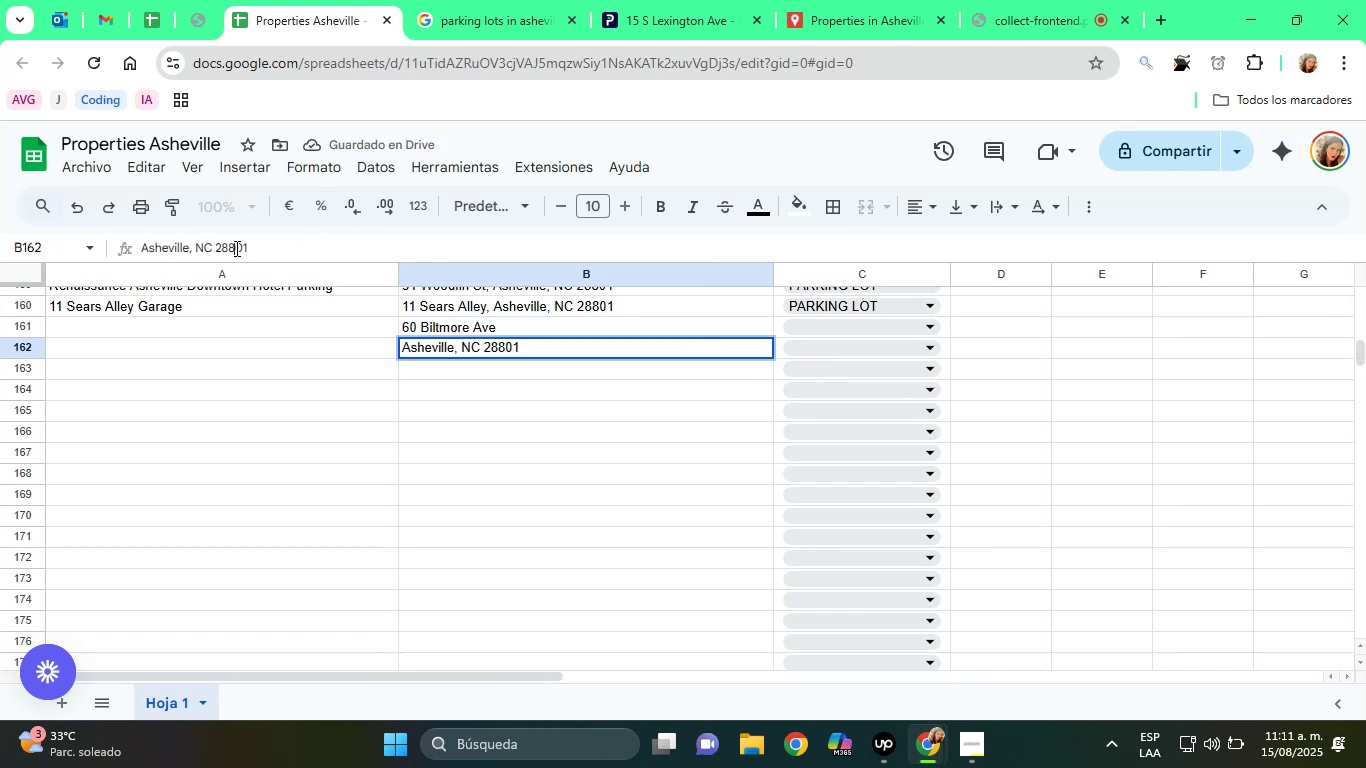 
triple_click([235, 248])
 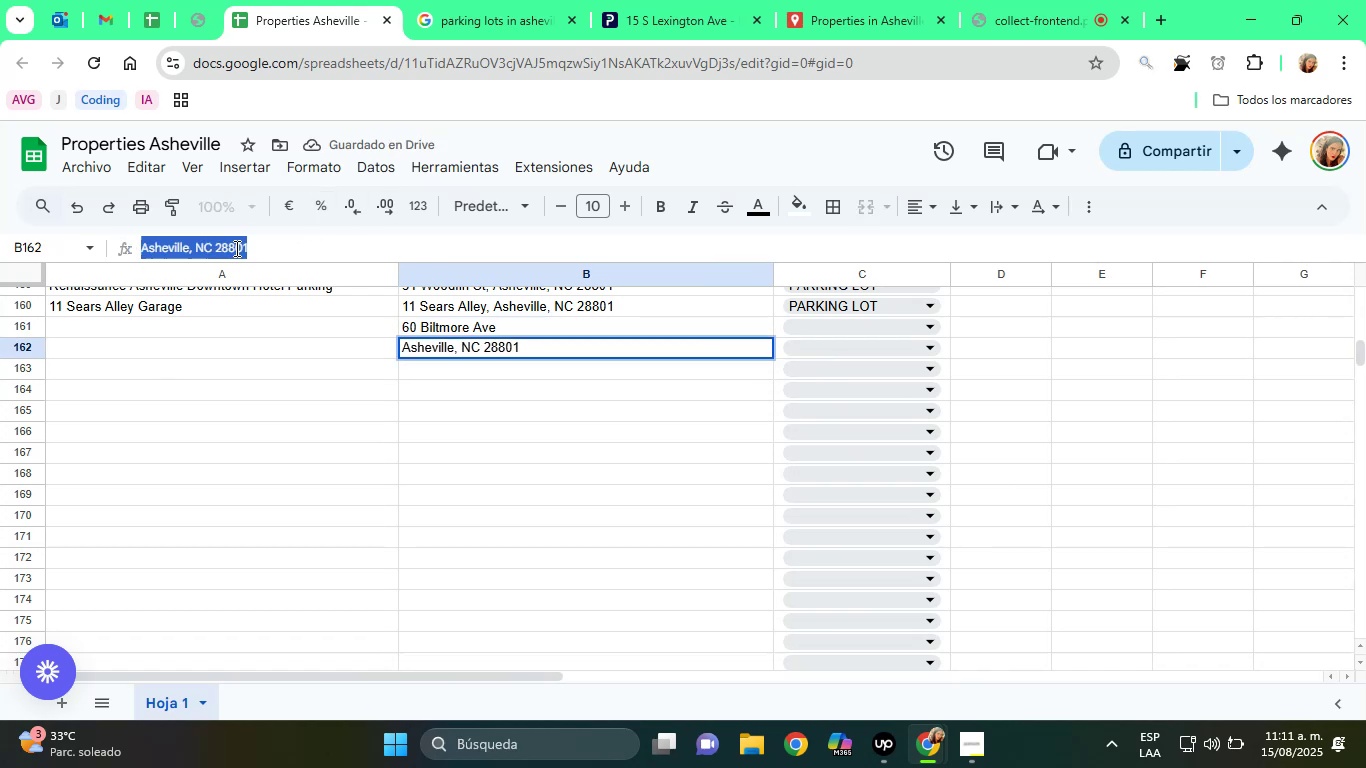 
triple_click([235, 248])
 